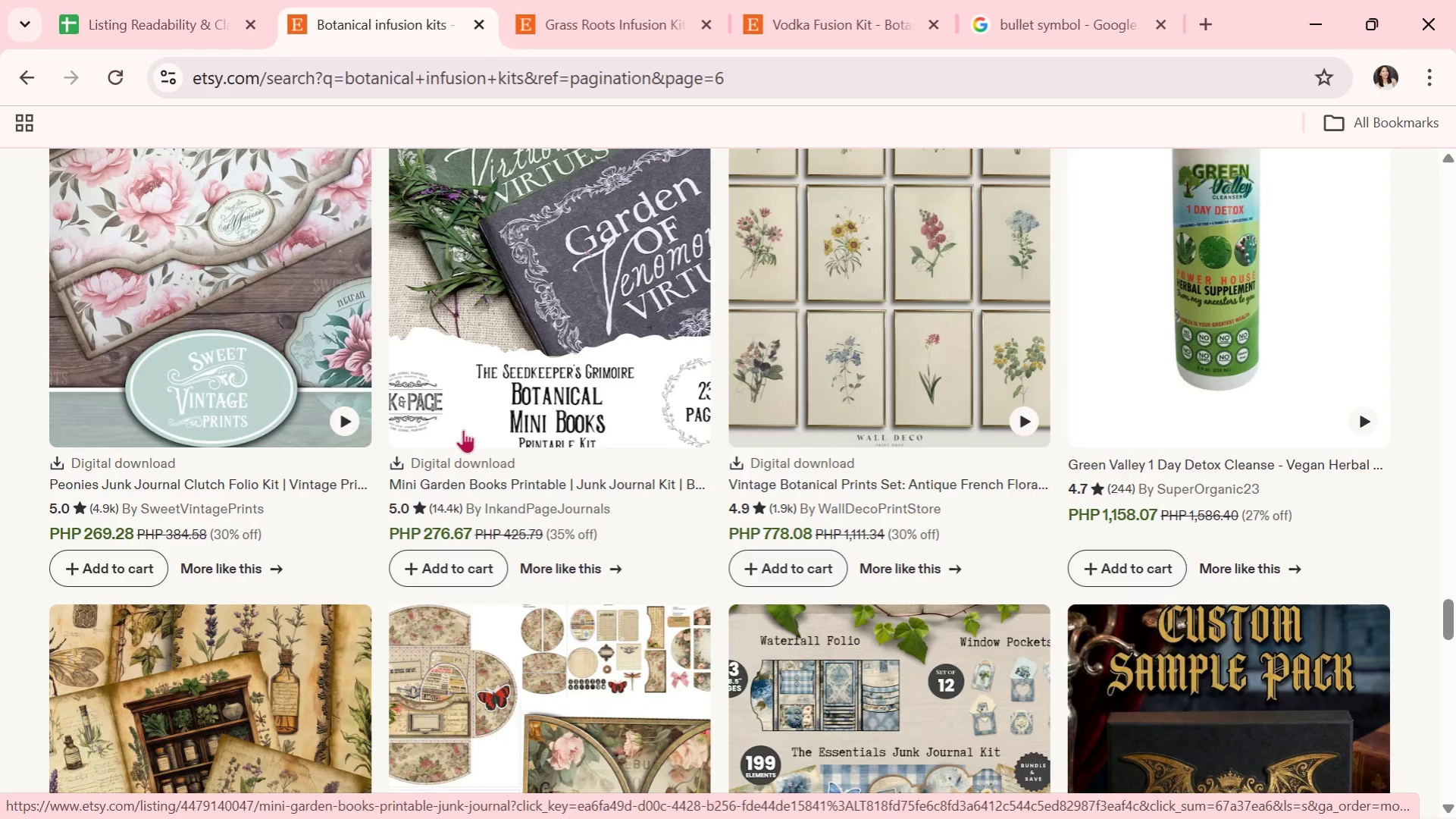 
scroll: coordinate [463, 429], scroll_direction: down, amount: 6.0
 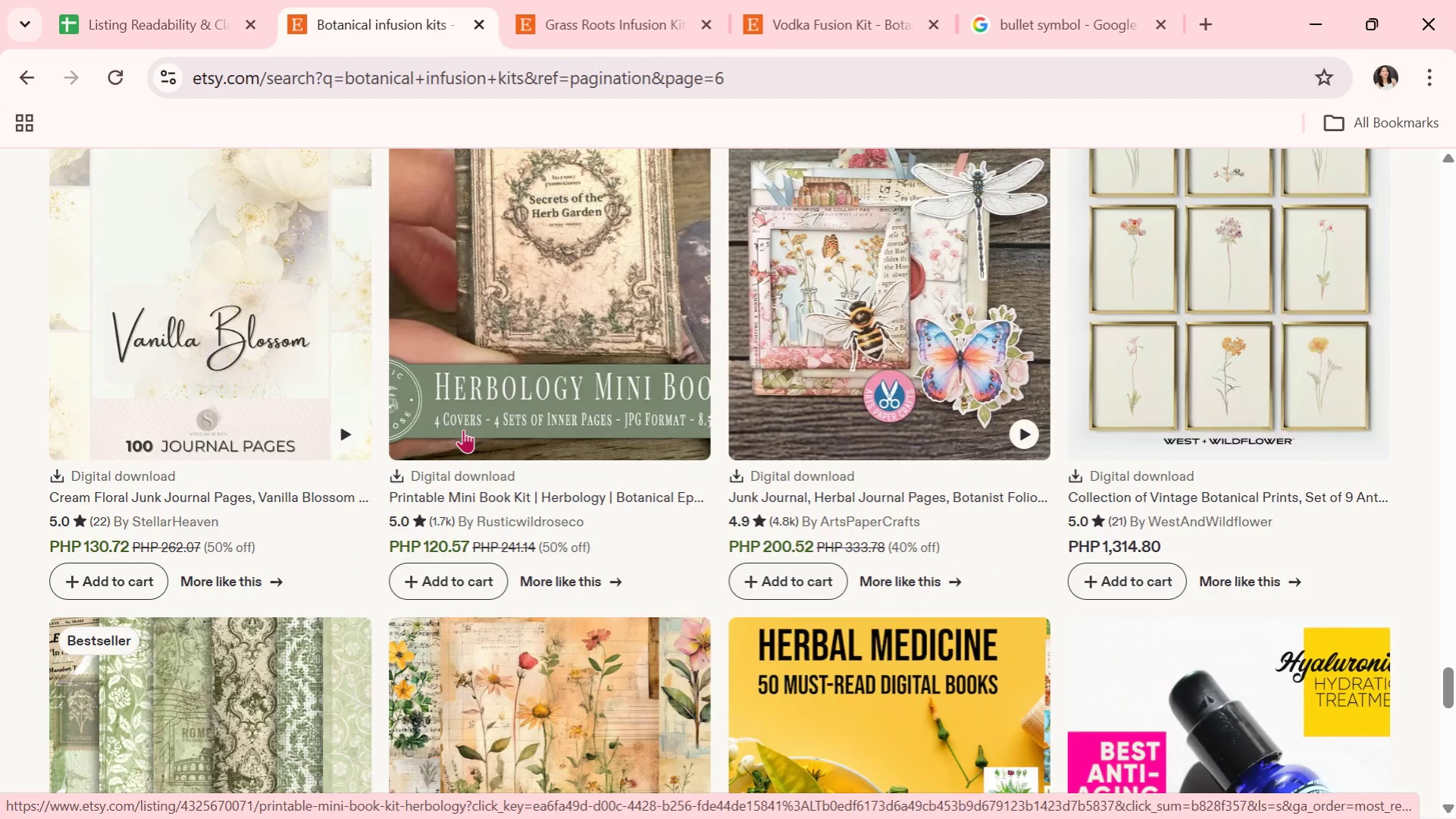 
scroll: coordinate [623, 481], scroll_direction: down, amount: 6.0
 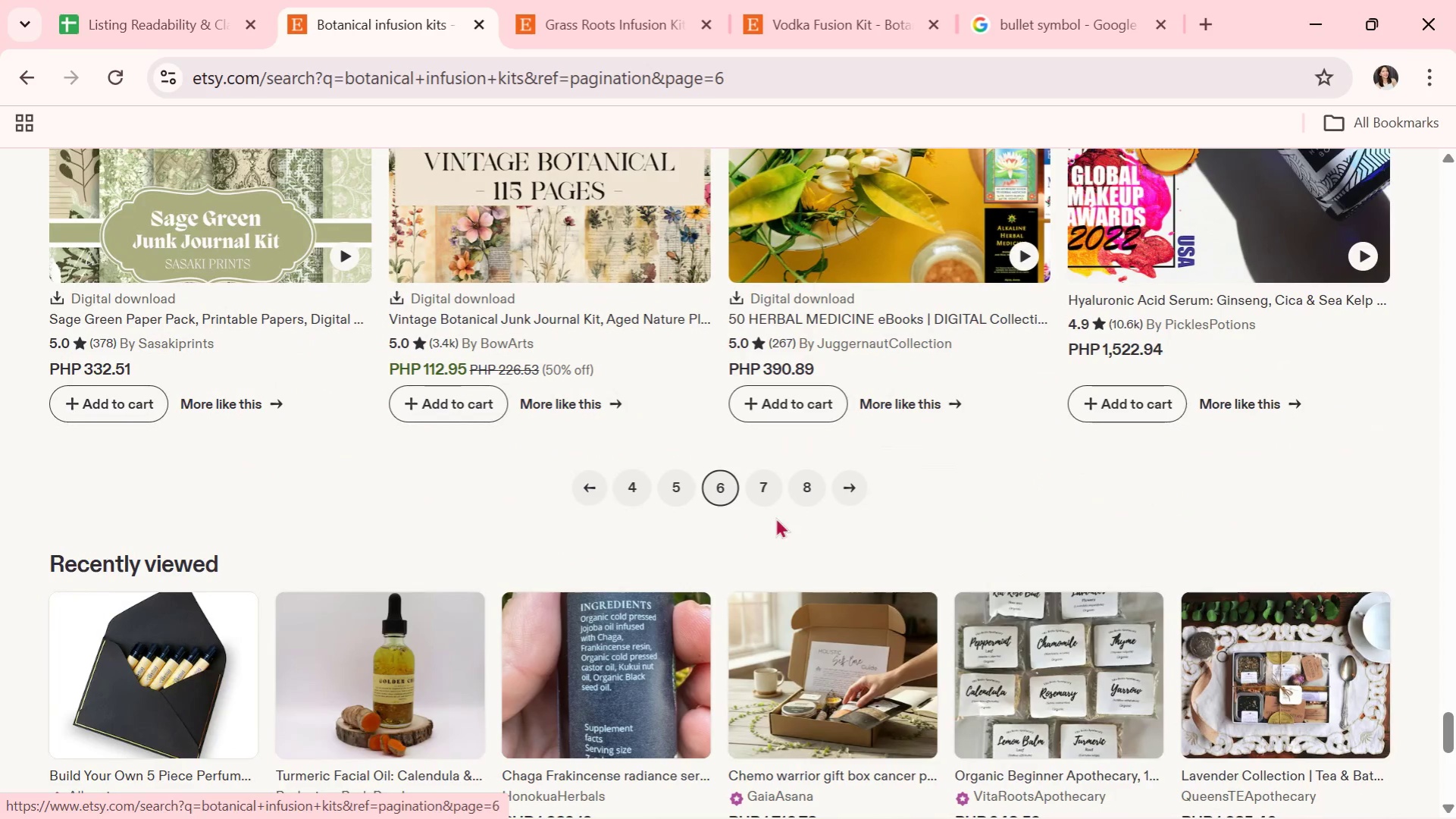 
left_click([765, 490])
 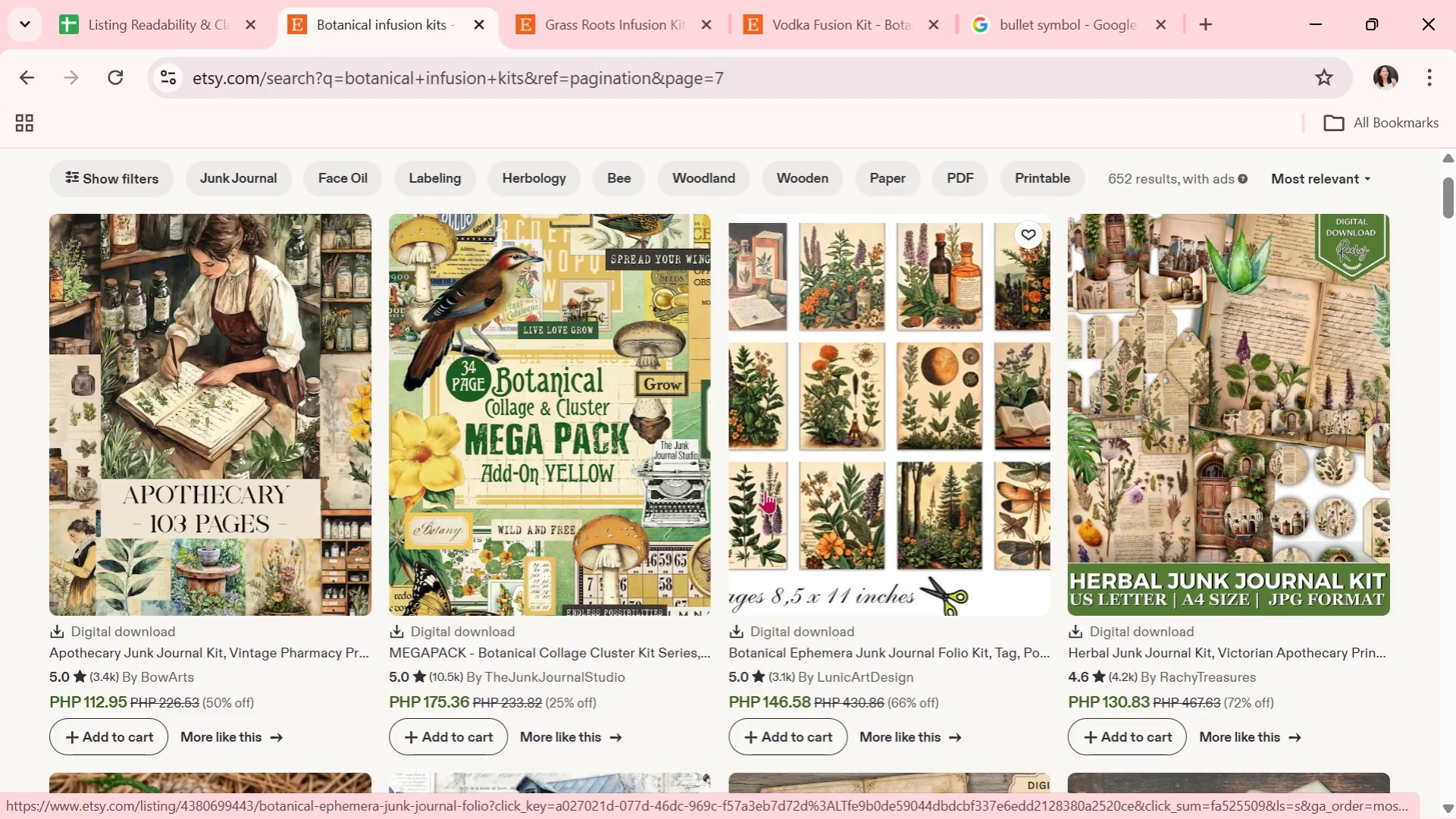 
wait(20.2)
 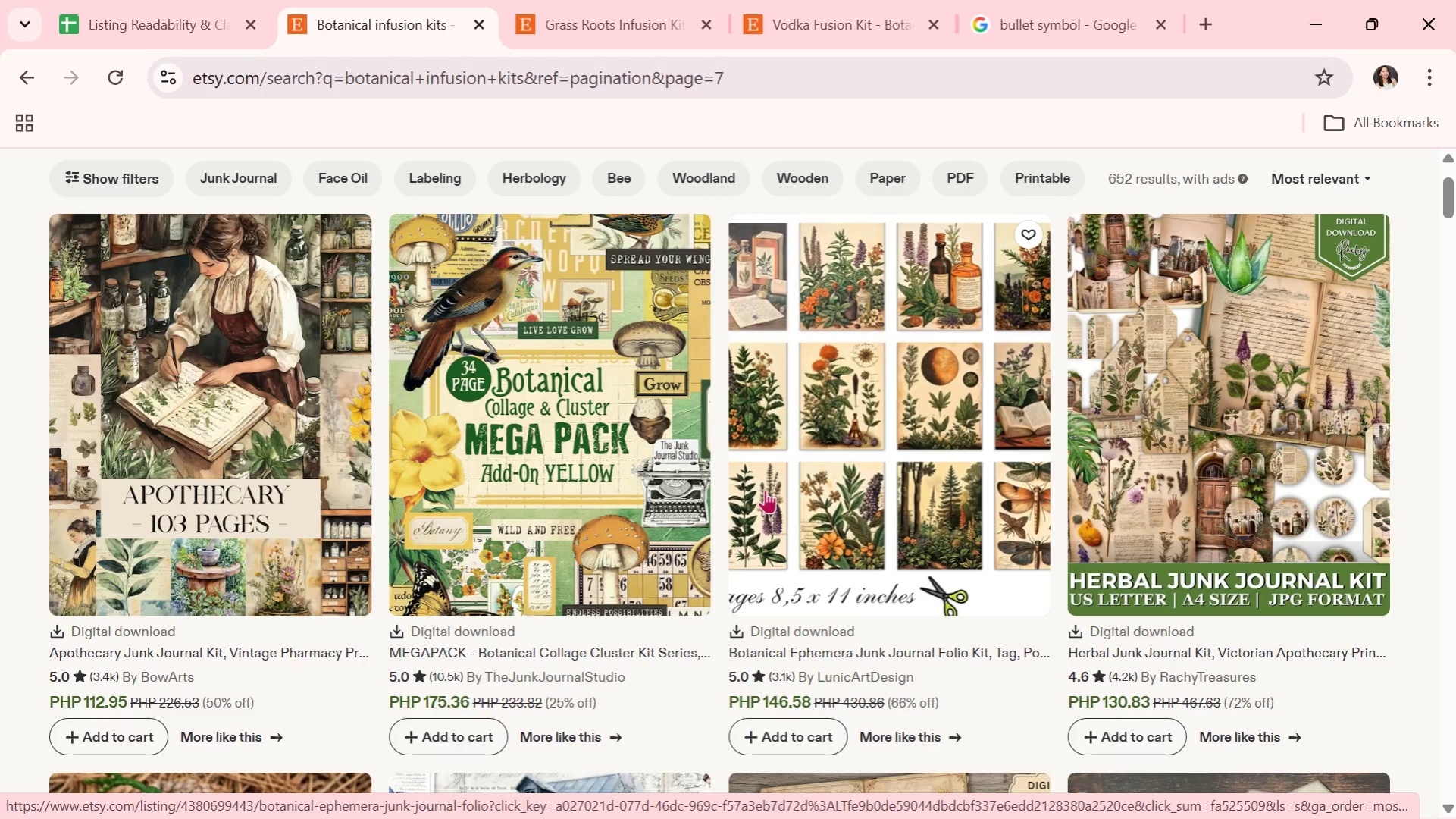 
scroll: coordinate [765, 490], scroll_direction: down, amount: 3.0
 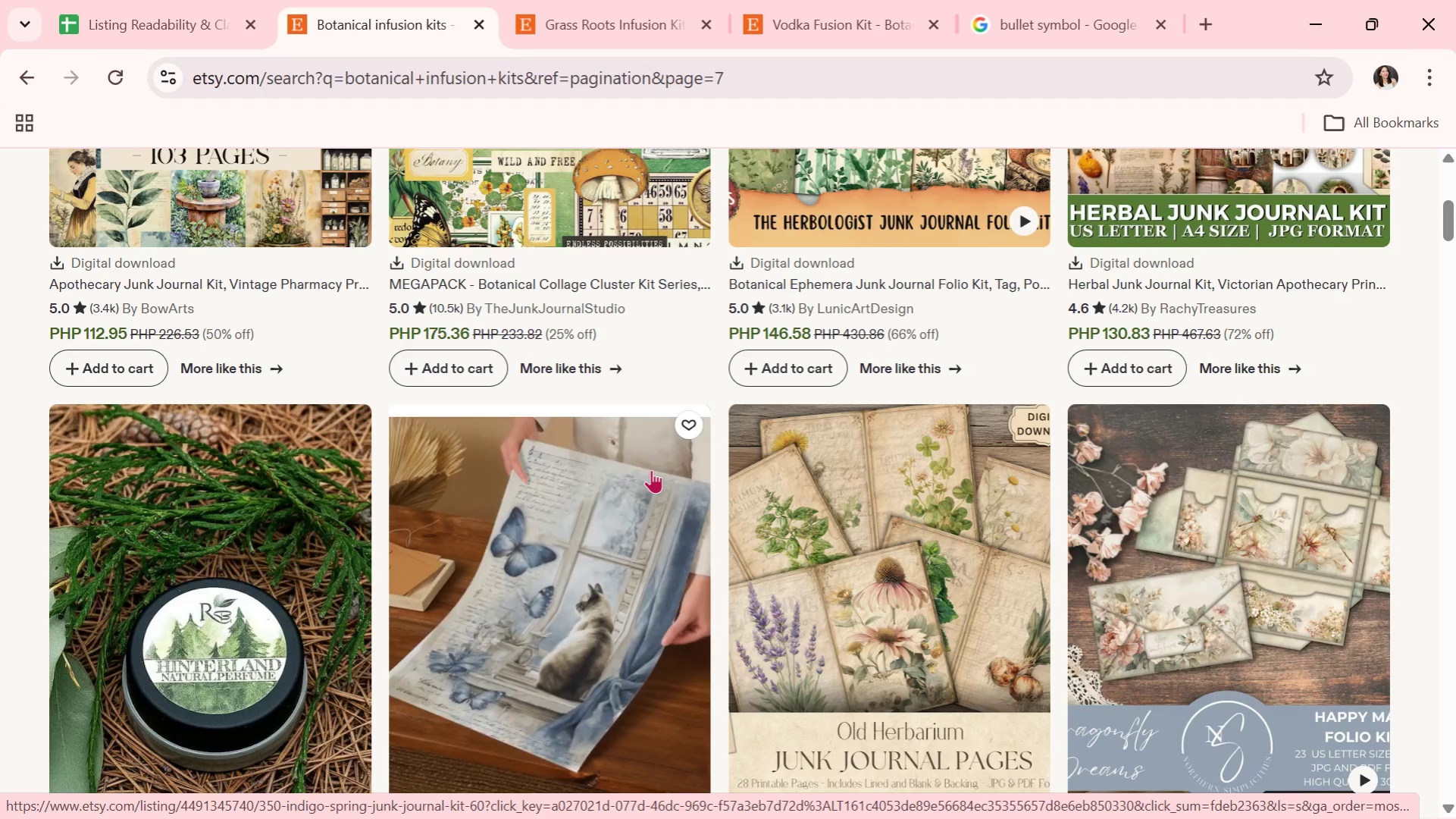 
wait(13.36)
 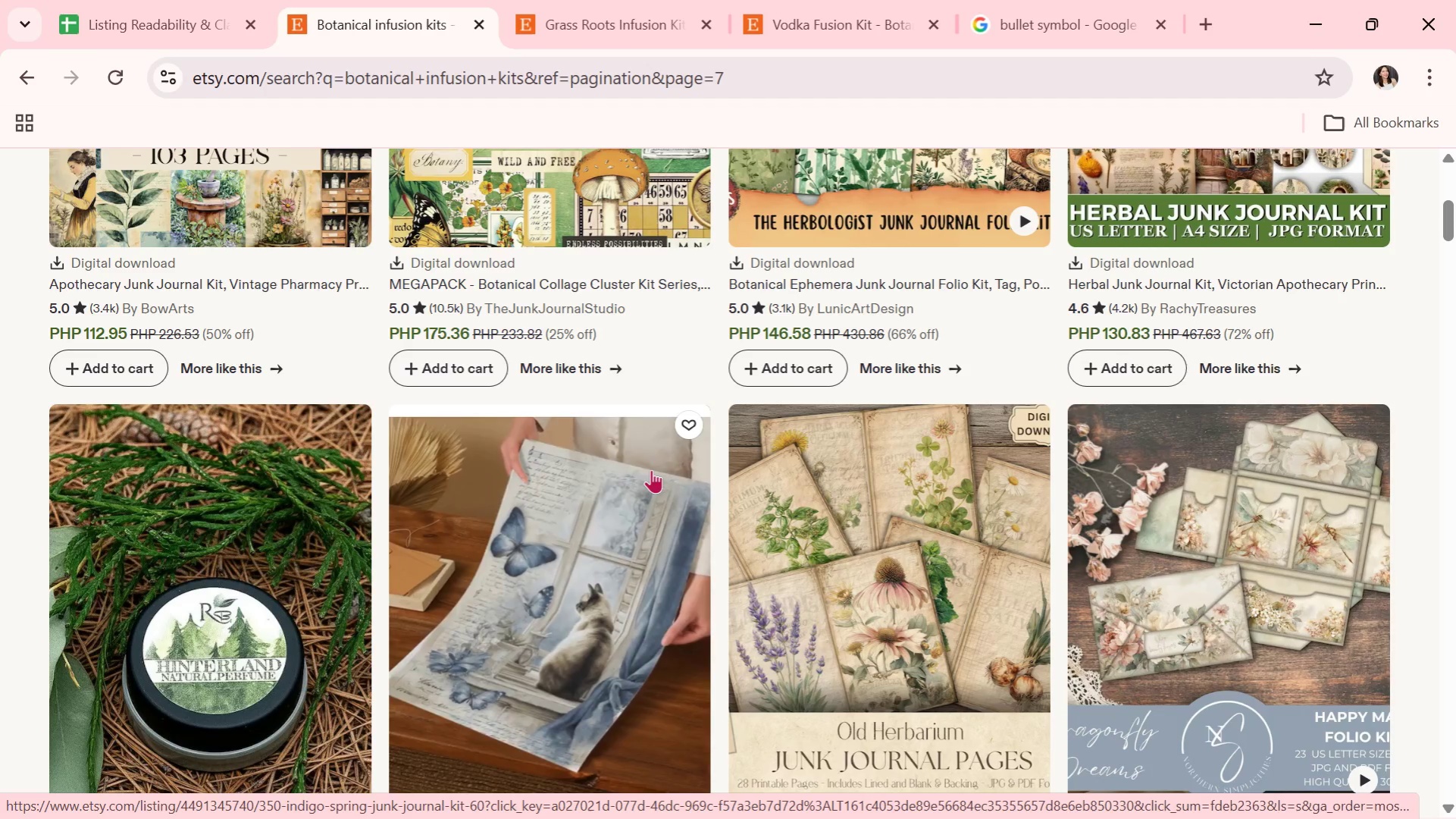 
scroll: coordinate [454, 423], scroll_direction: down, amount: 15.0
 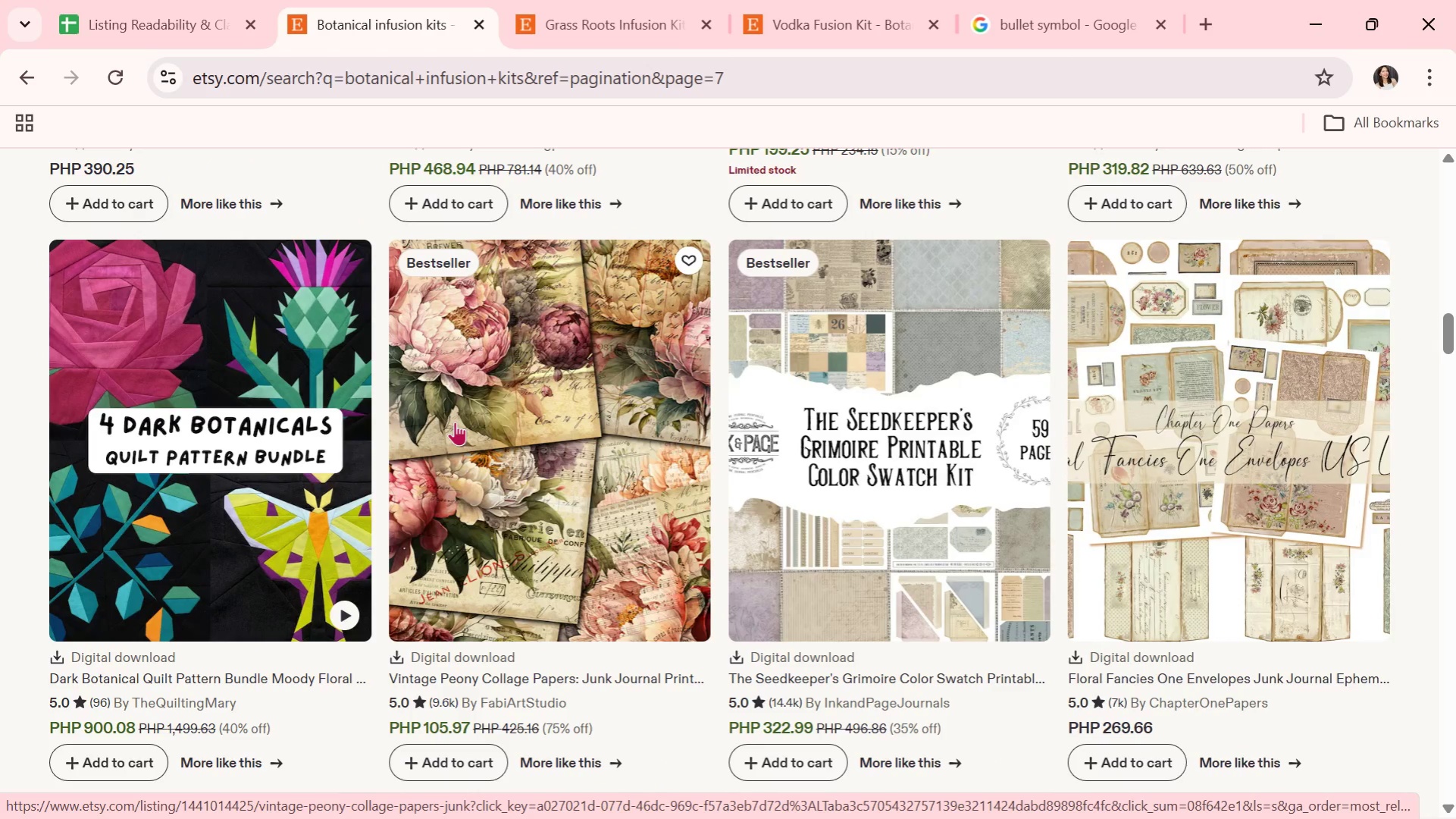 
wait(9.56)
 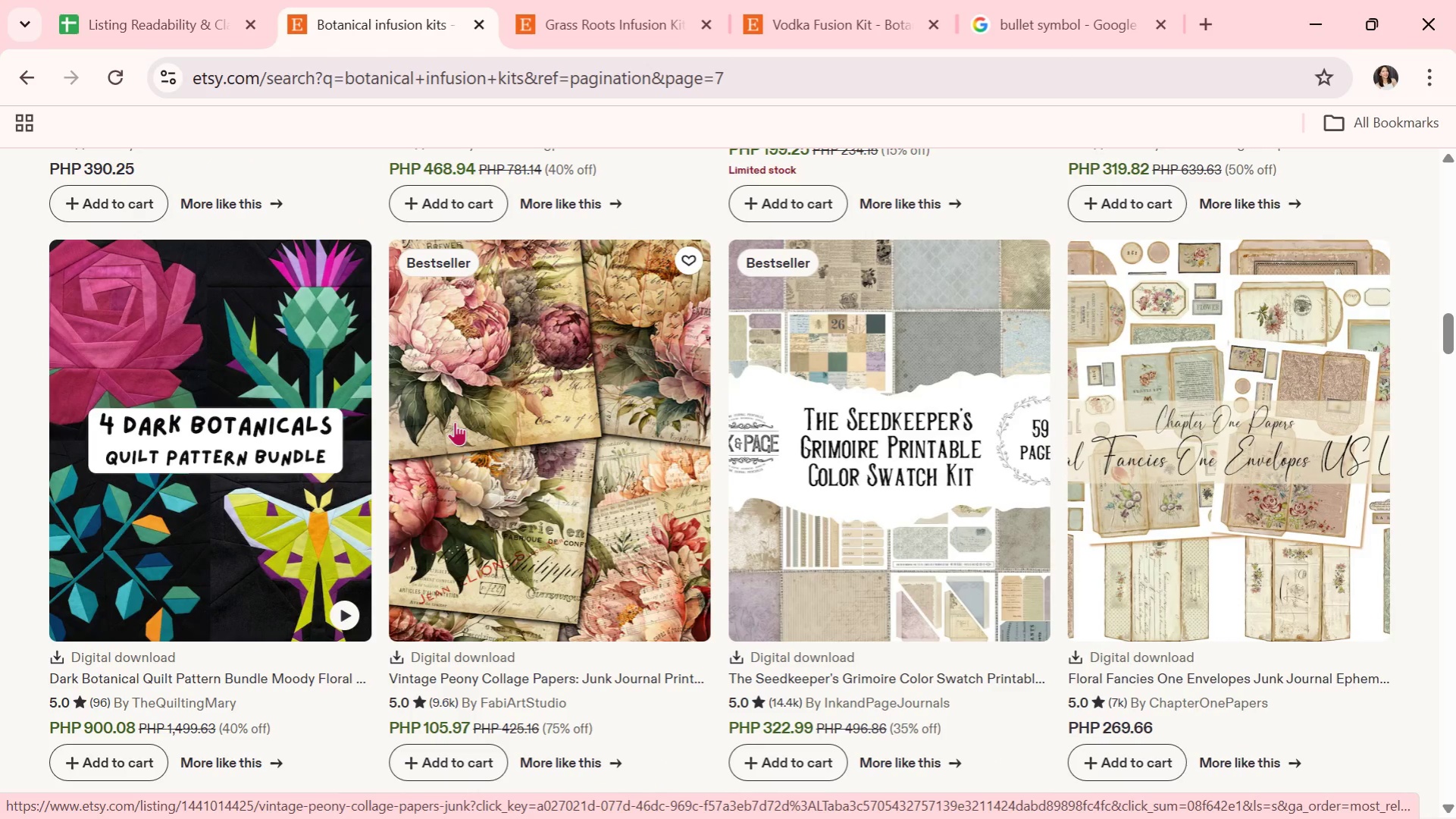 
scroll: coordinate [455, 422], scroll_direction: down, amount: 1.0
 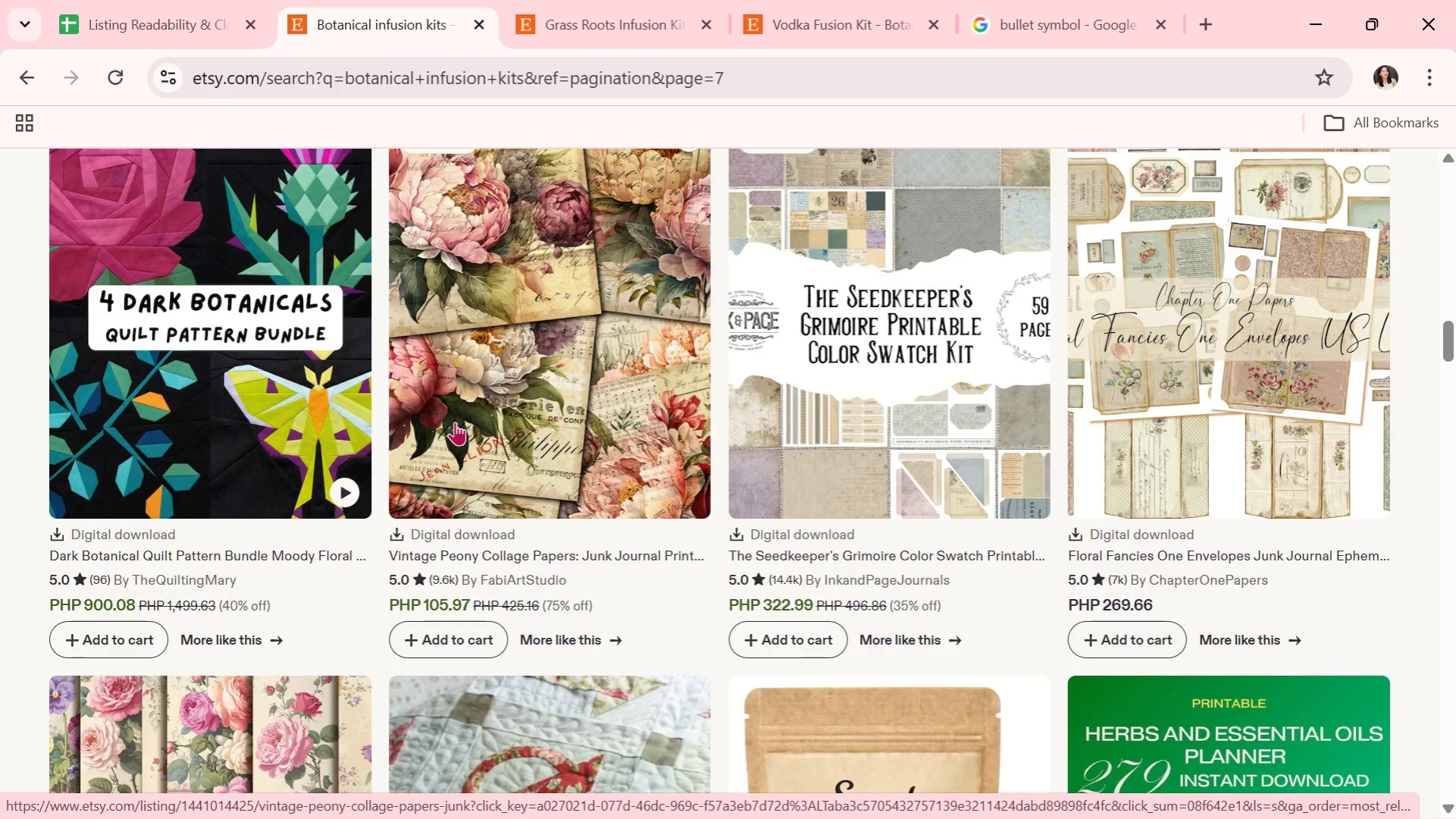 
wait(5.44)
 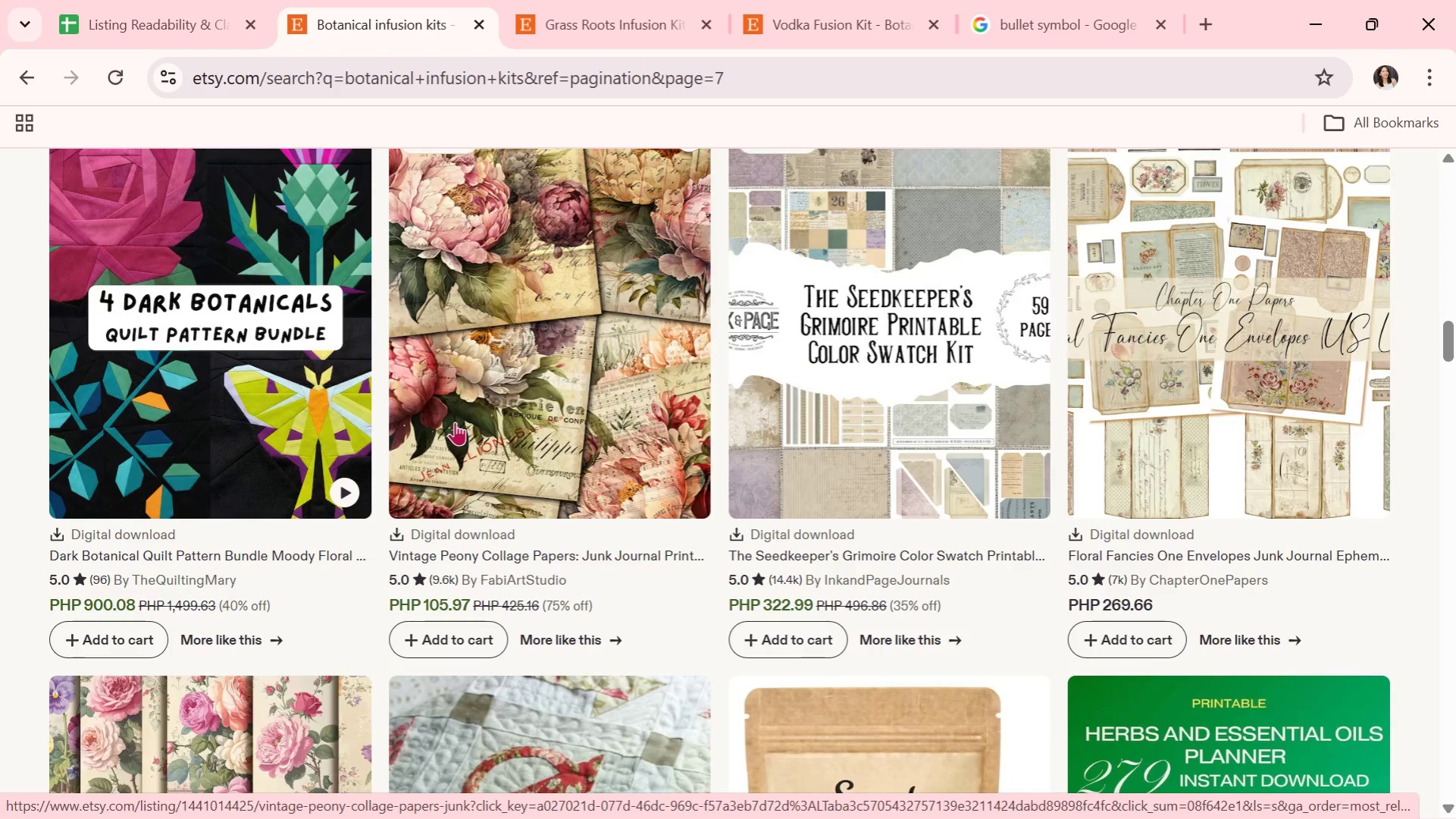 
scroll: coordinate [455, 422], scroll_direction: down, amount: 1.0
 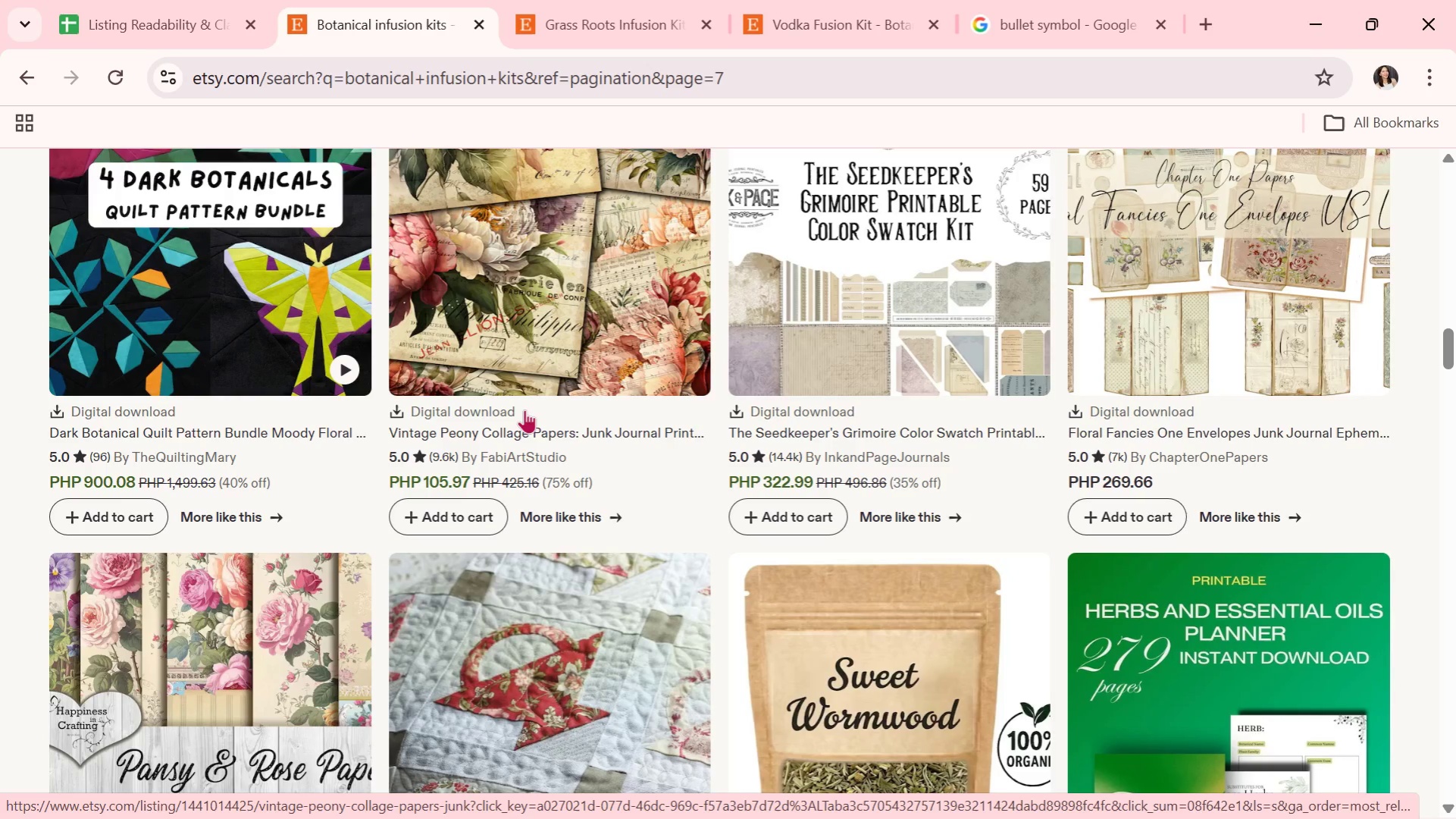 
wait(34.85)
 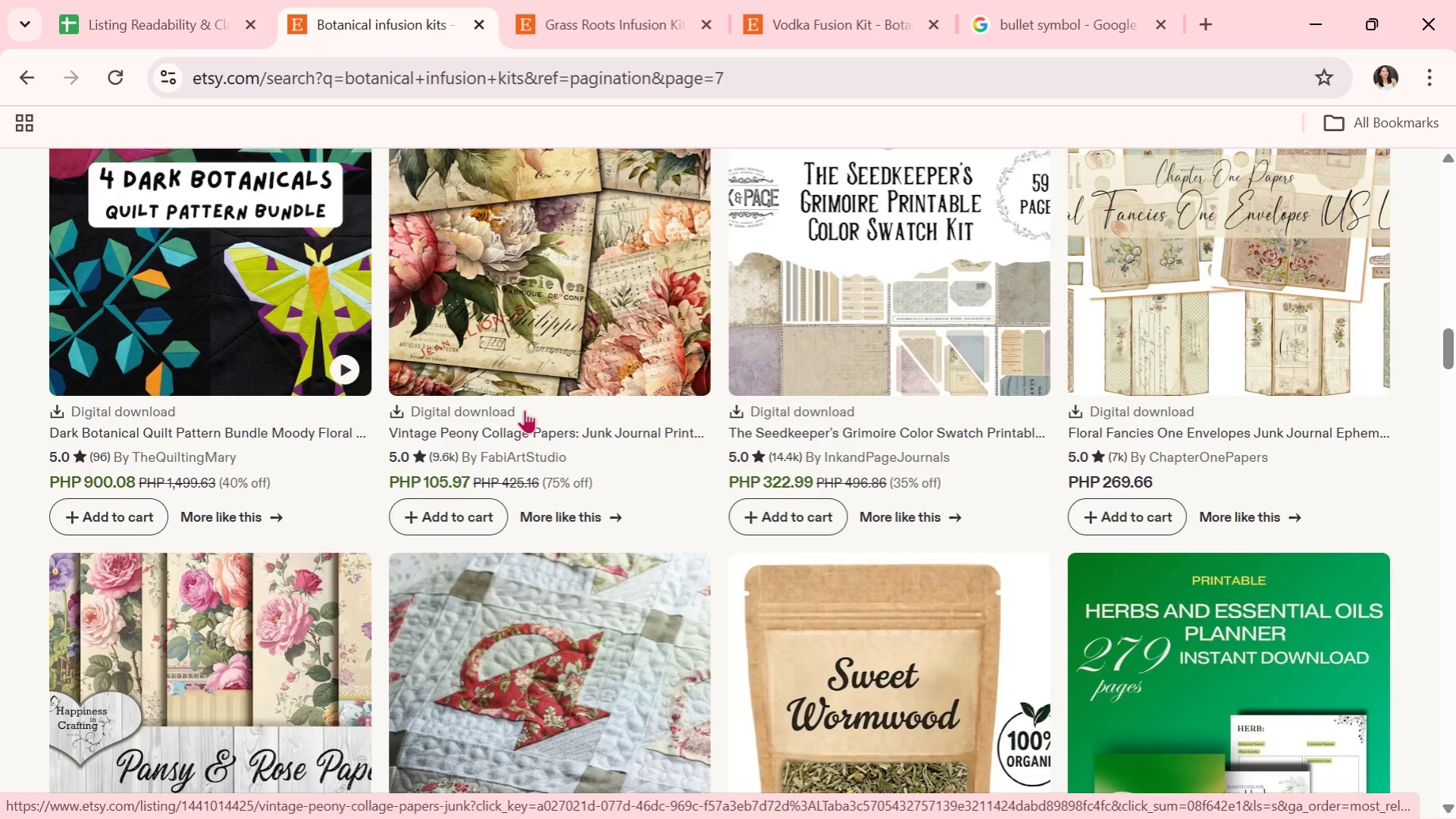 
scroll: coordinate [530, 404], scroll_direction: down, amount: 2.0
 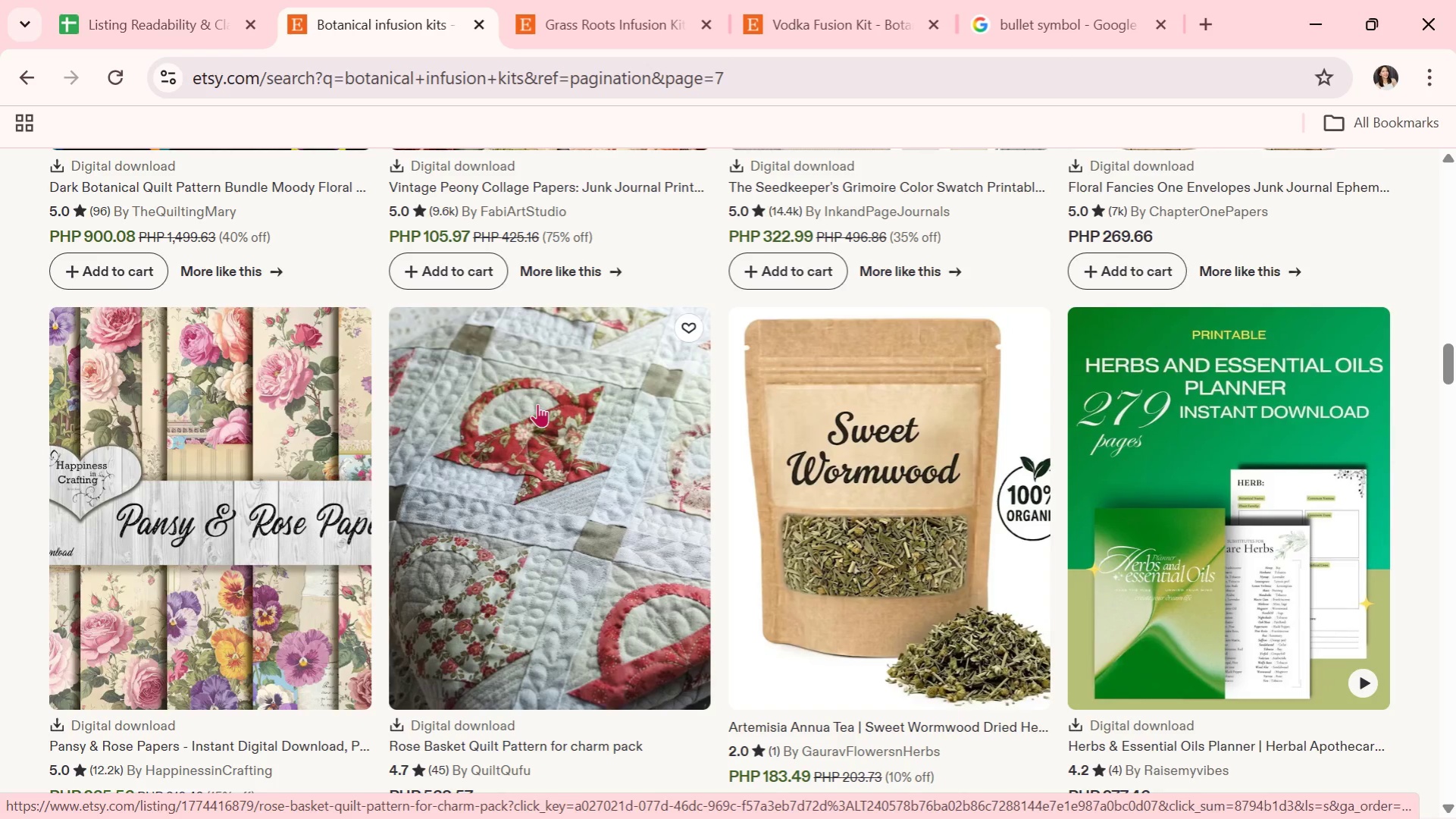 
wait(45.94)
 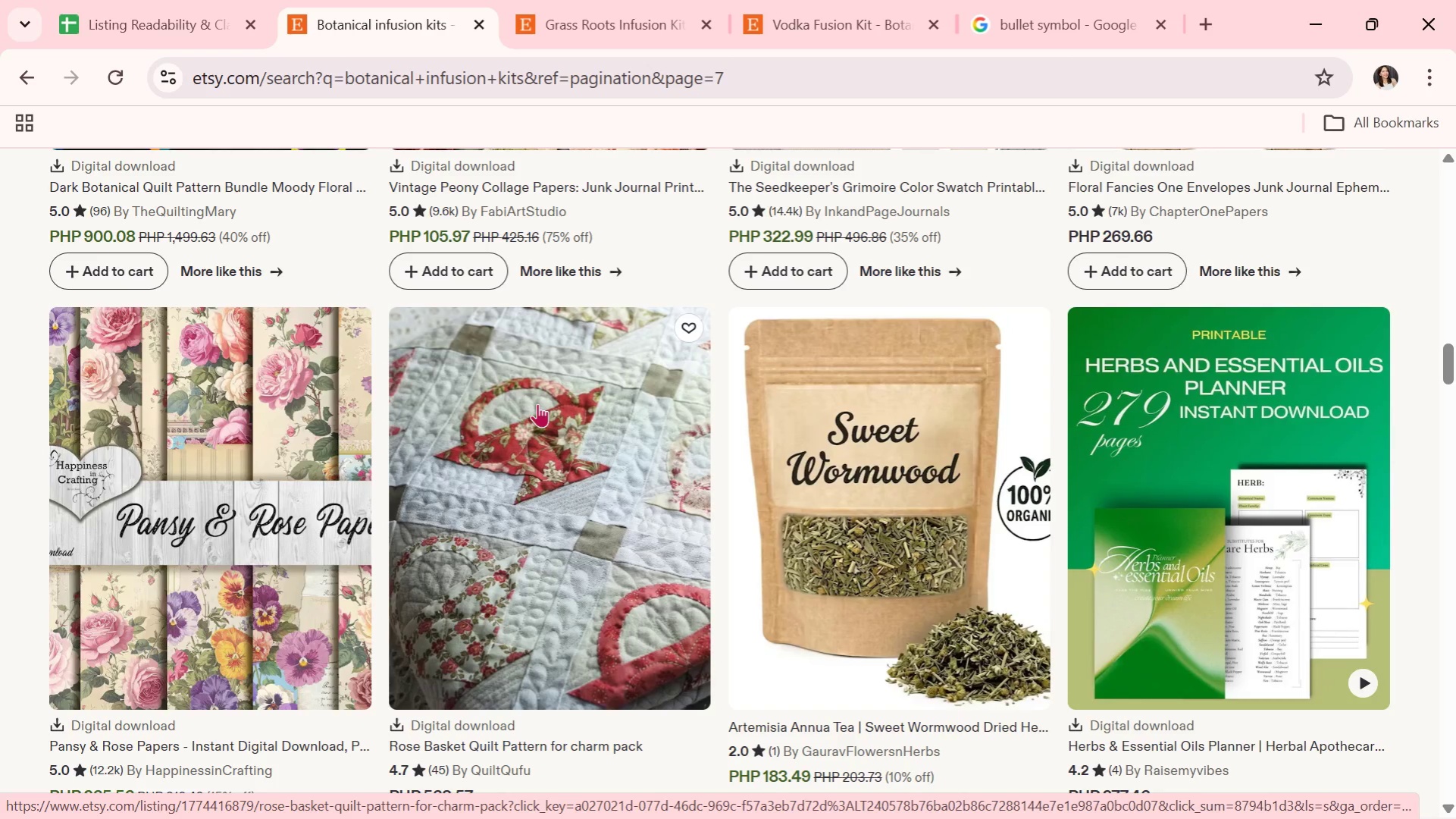 
scroll: coordinate [640, 589], scroll_direction: down, amount: 9.0
 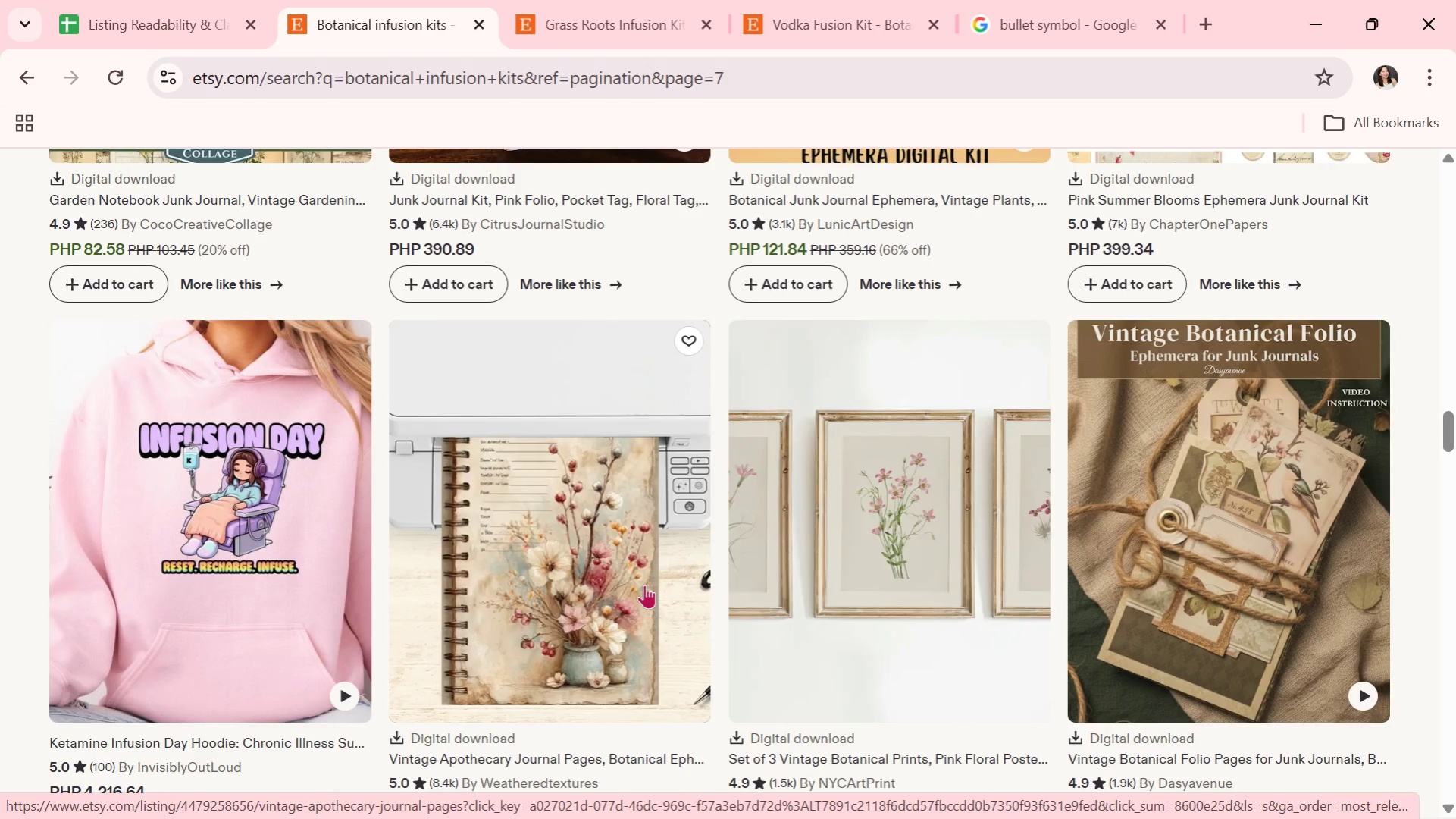 
wait(5.39)
 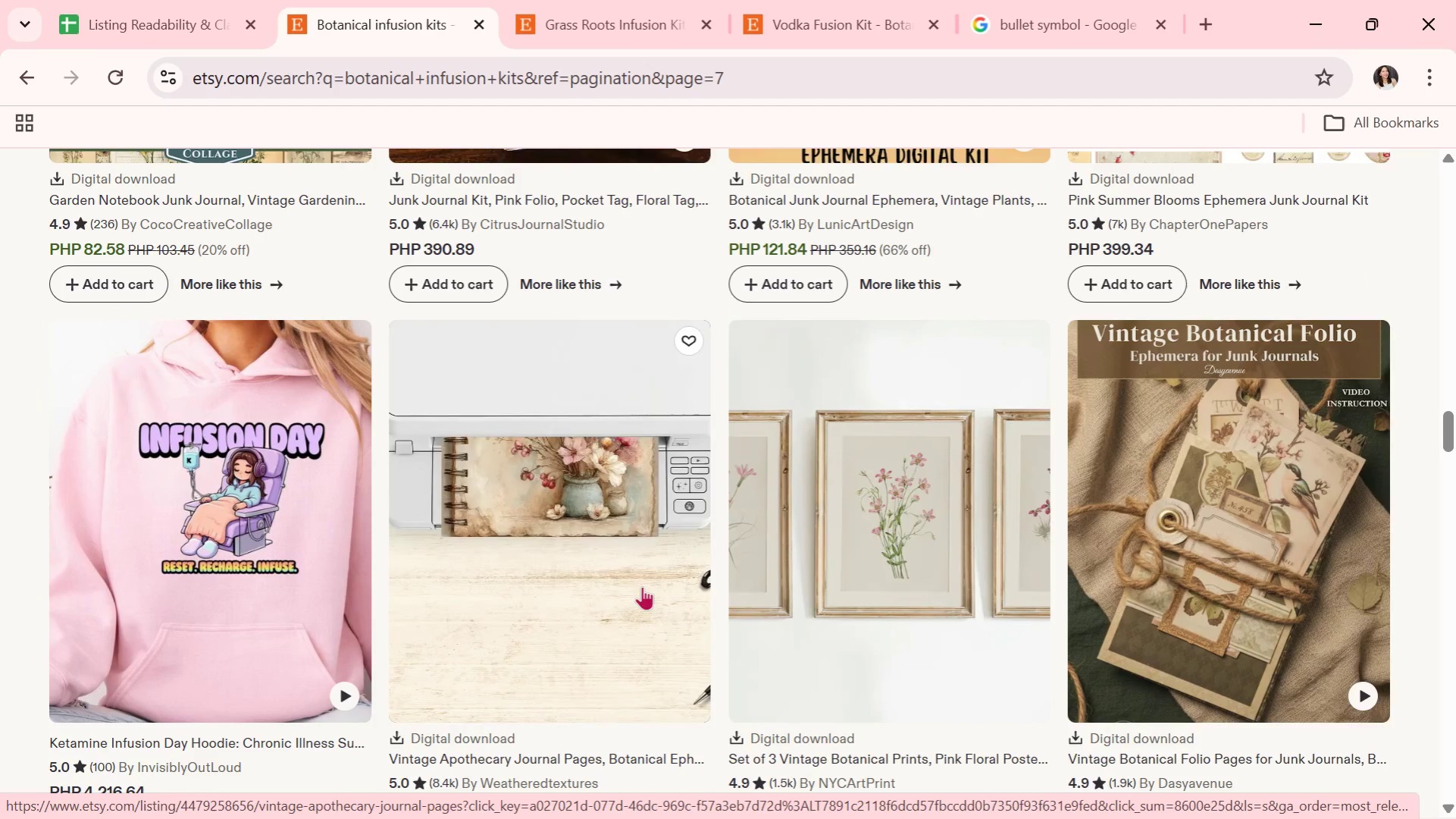 
scroll: coordinate [650, 584], scroll_direction: down, amount: 5.0
 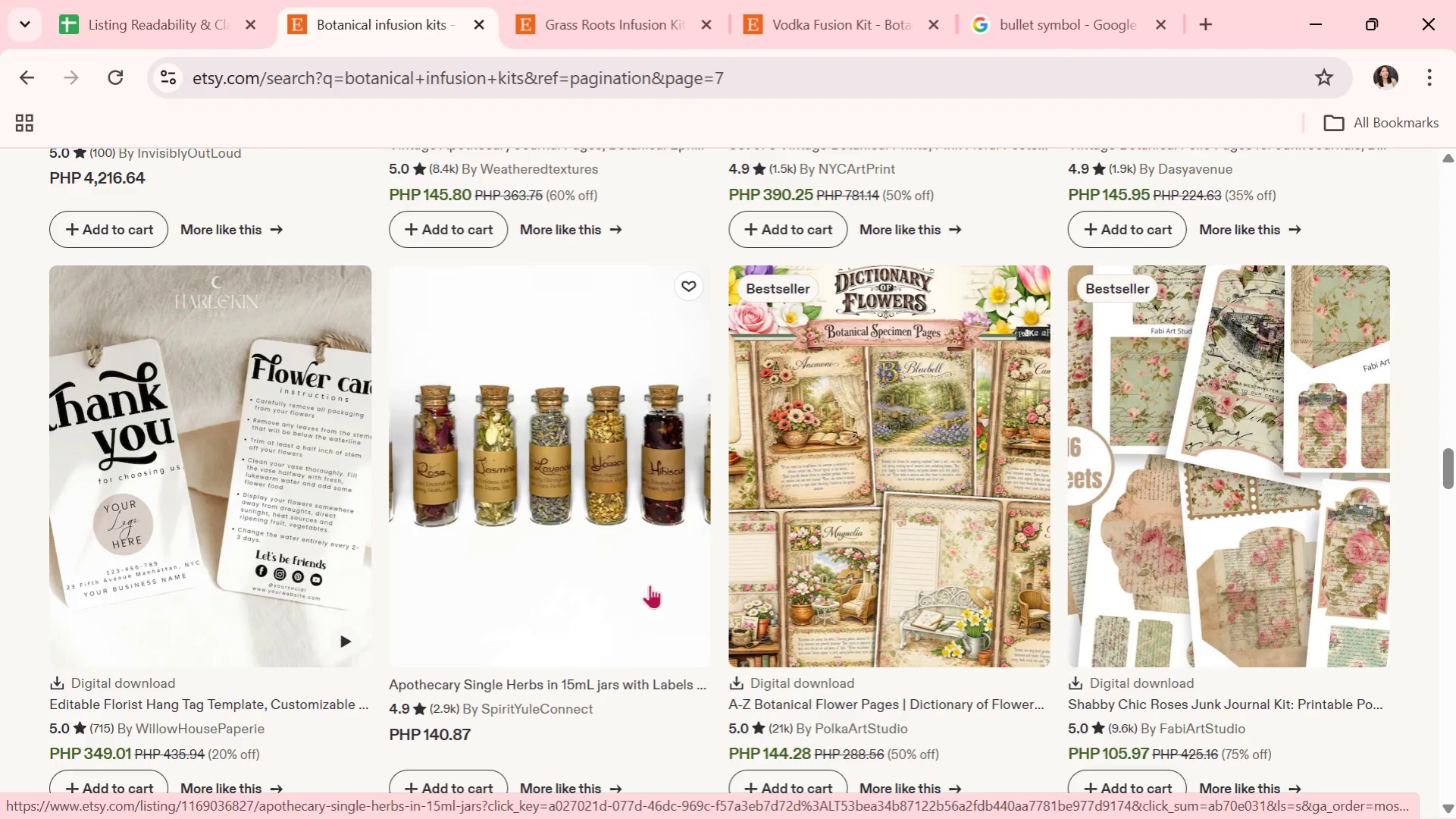 
wait(35.83)
 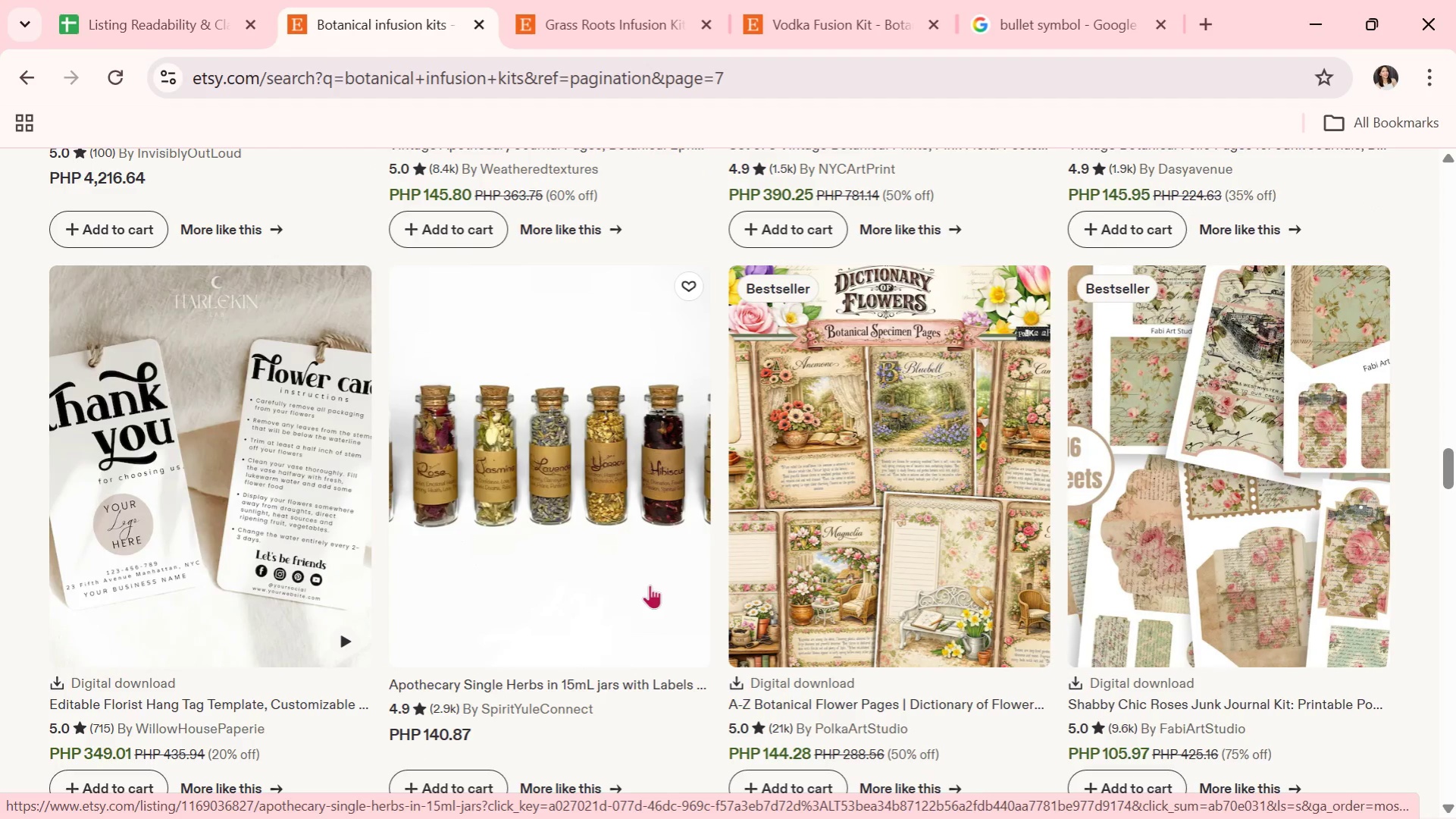 
scroll: coordinate [562, 585], scroll_direction: down, amount: 16.0
 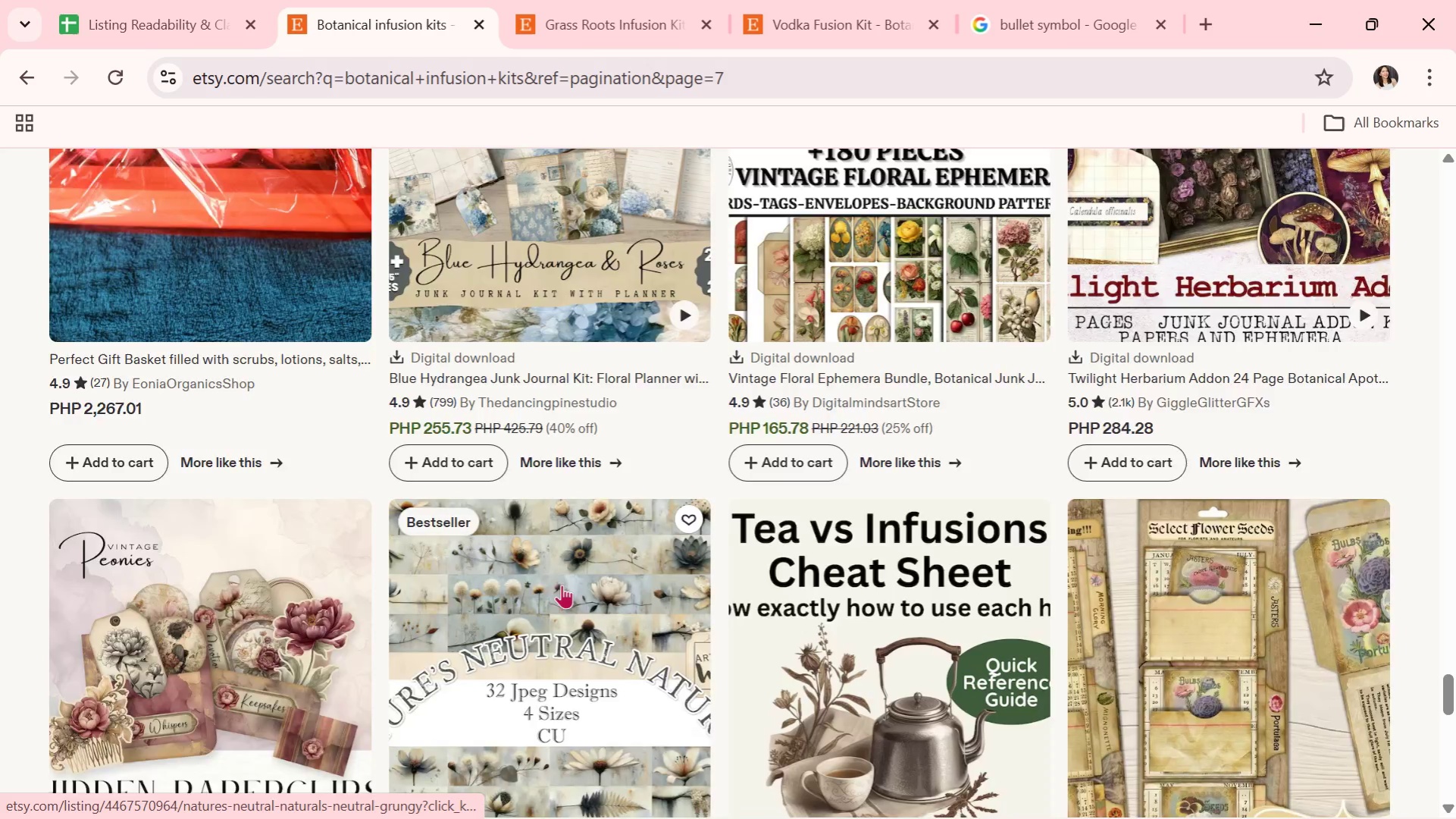 
scroll: coordinate [565, 582], scroll_direction: up, amount: 3.0
 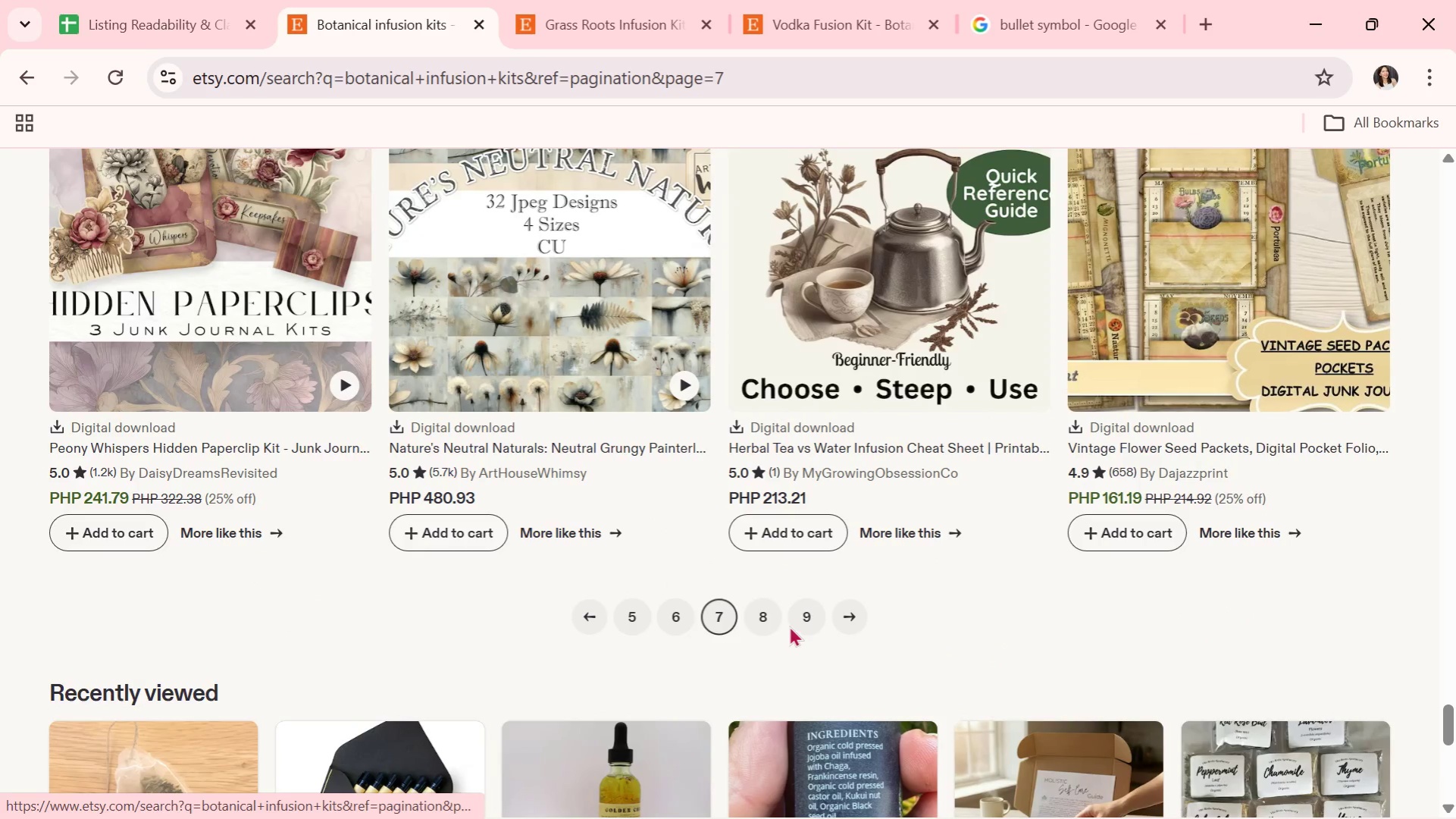 
left_click([766, 617])
 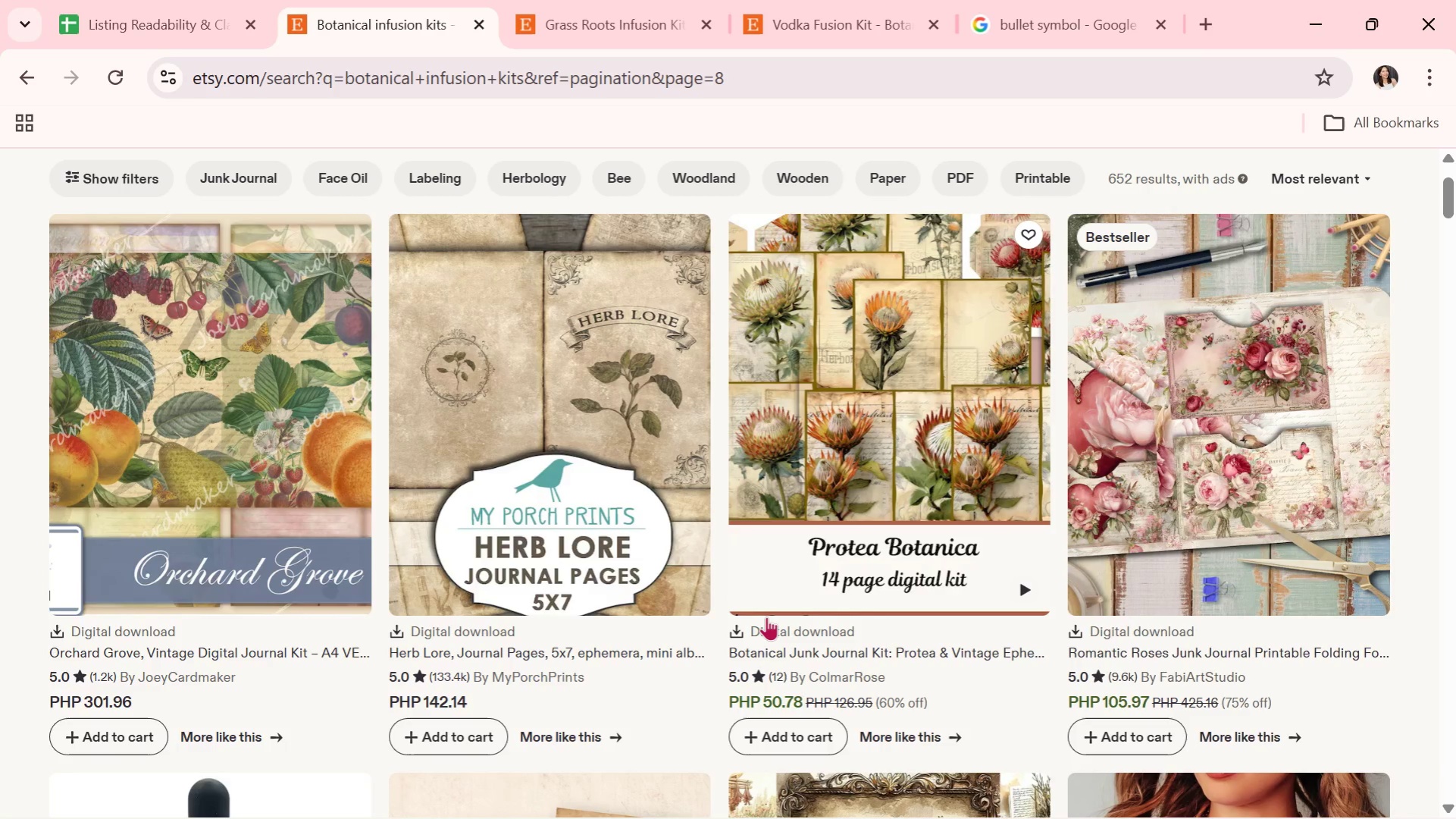 
wait(15.05)
 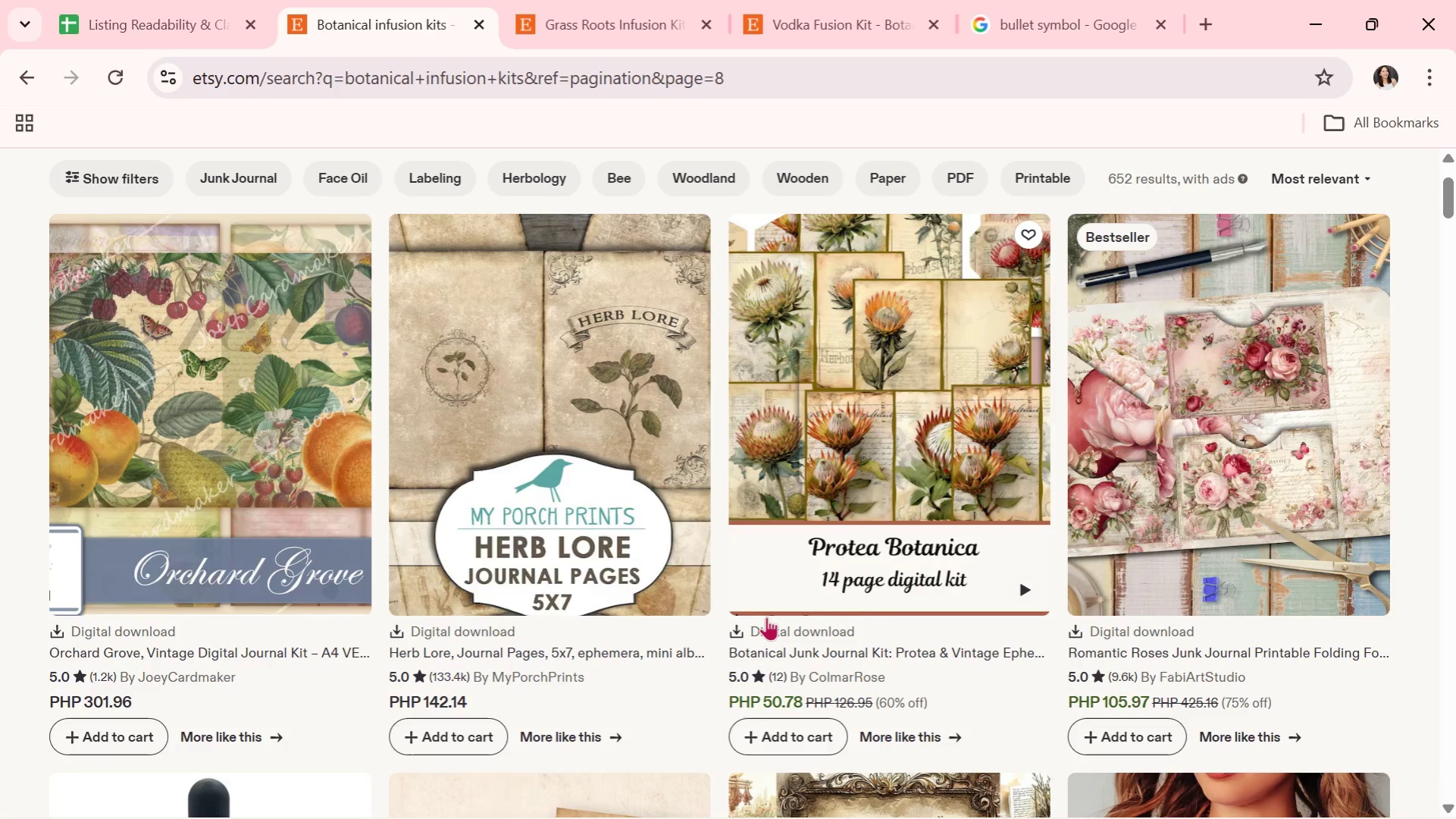 
scroll: coordinate [791, 616], scroll_direction: down, amount: 2.0
 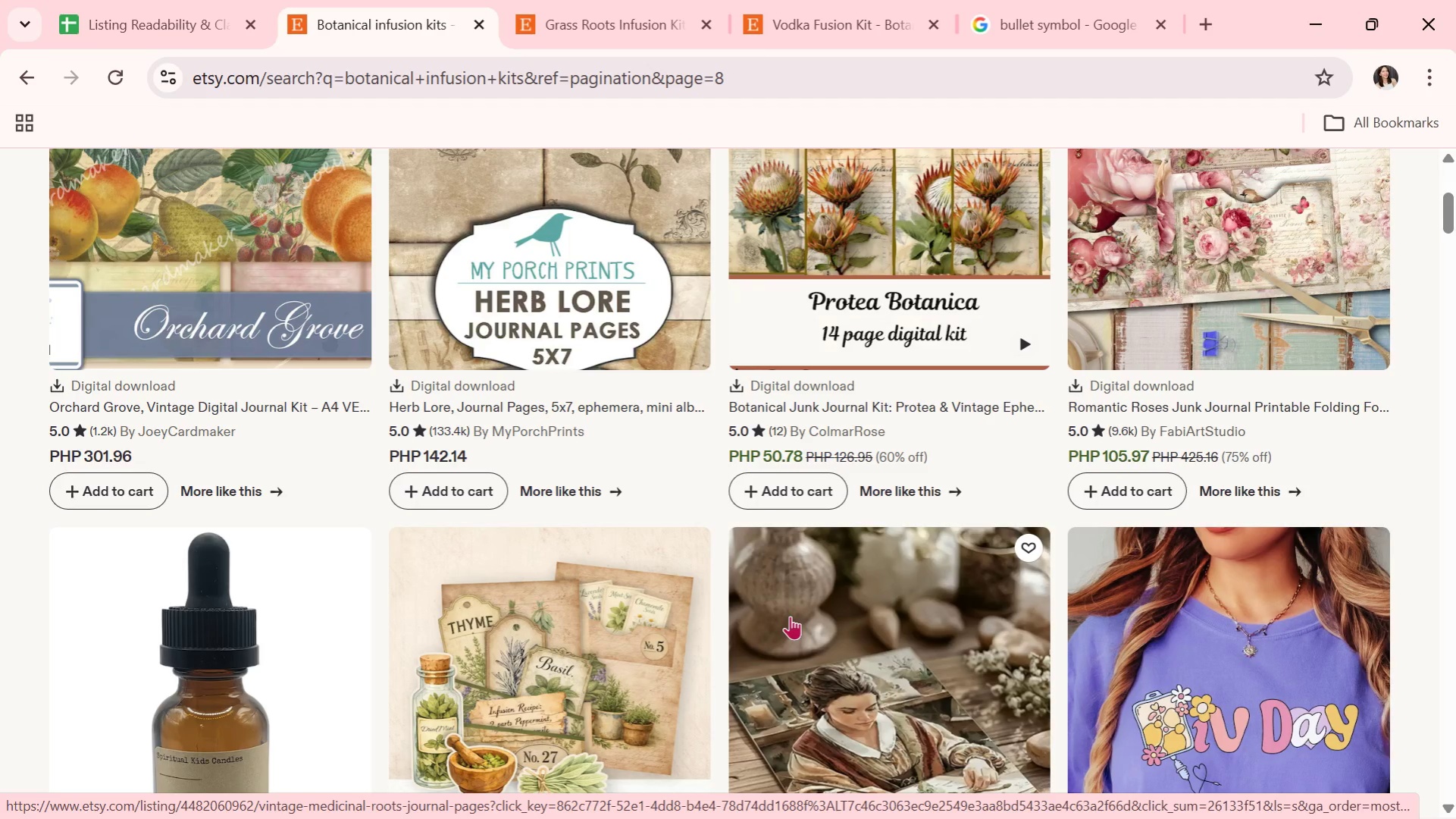 
wait(15.36)
 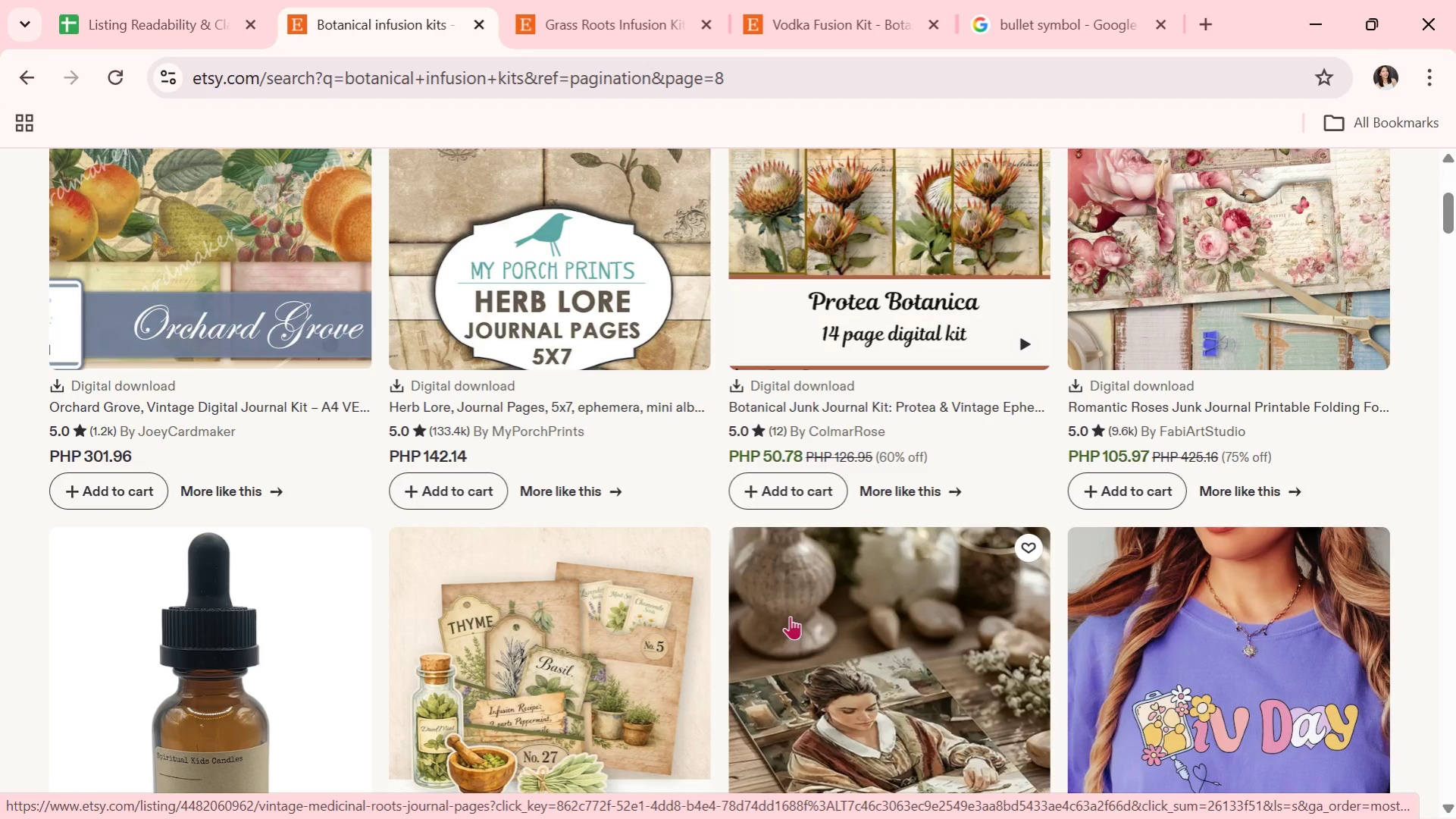 
scroll: coordinate [790, 616], scroll_direction: down, amount: 3.0
 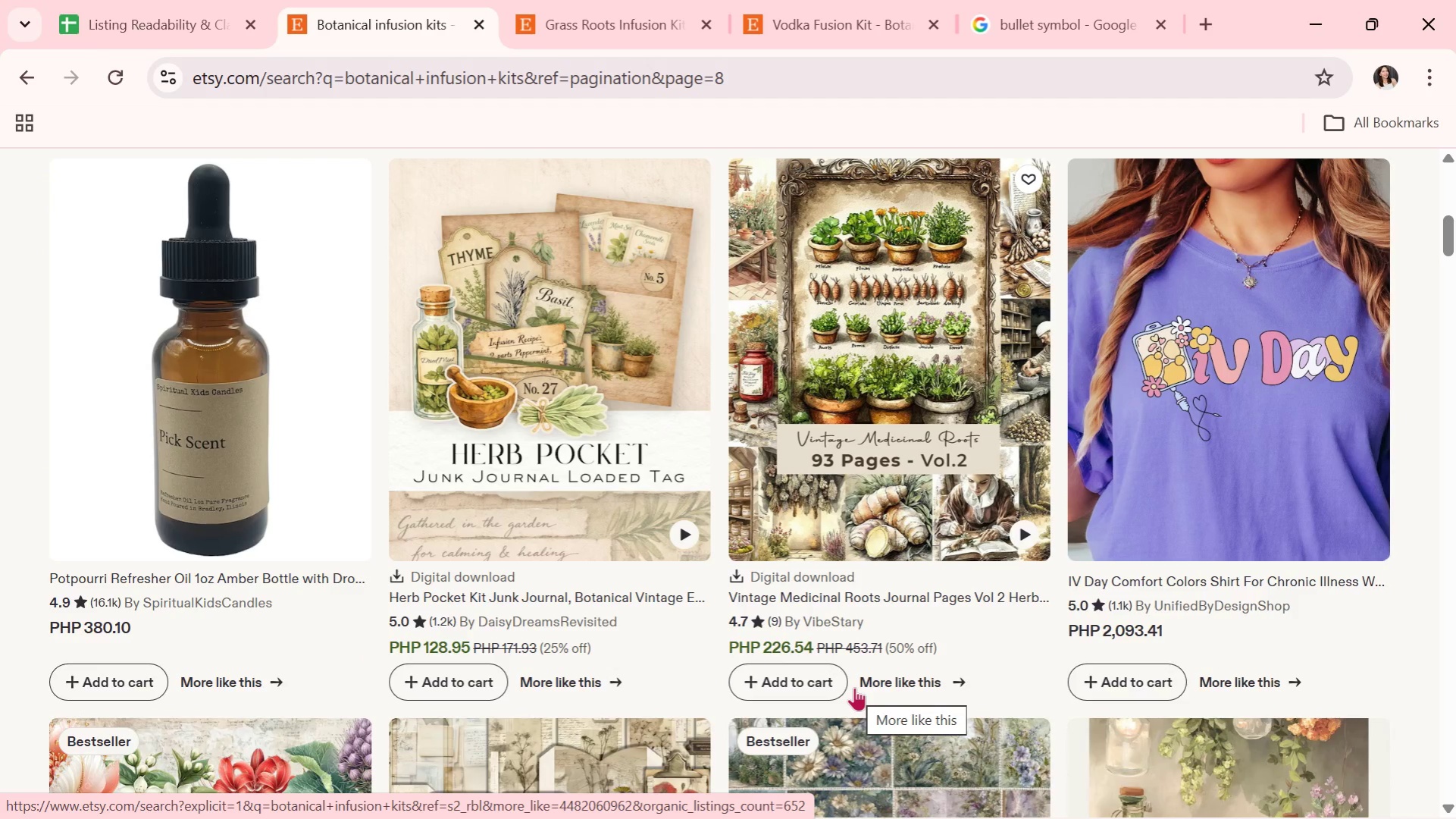 
wait(16.58)
 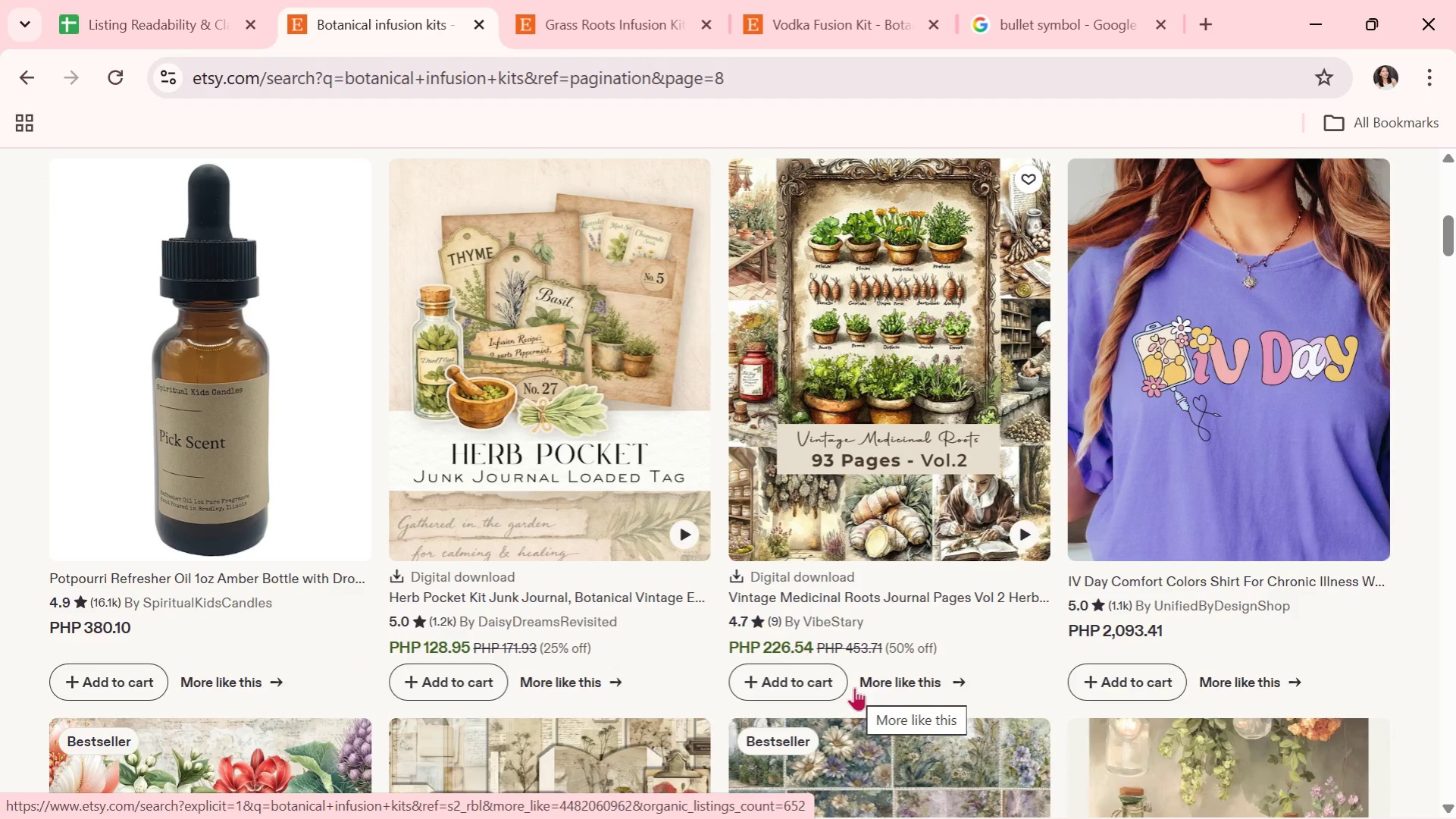 
scroll: coordinate [854, 687], scroll_direction: down, amount: 2.0
 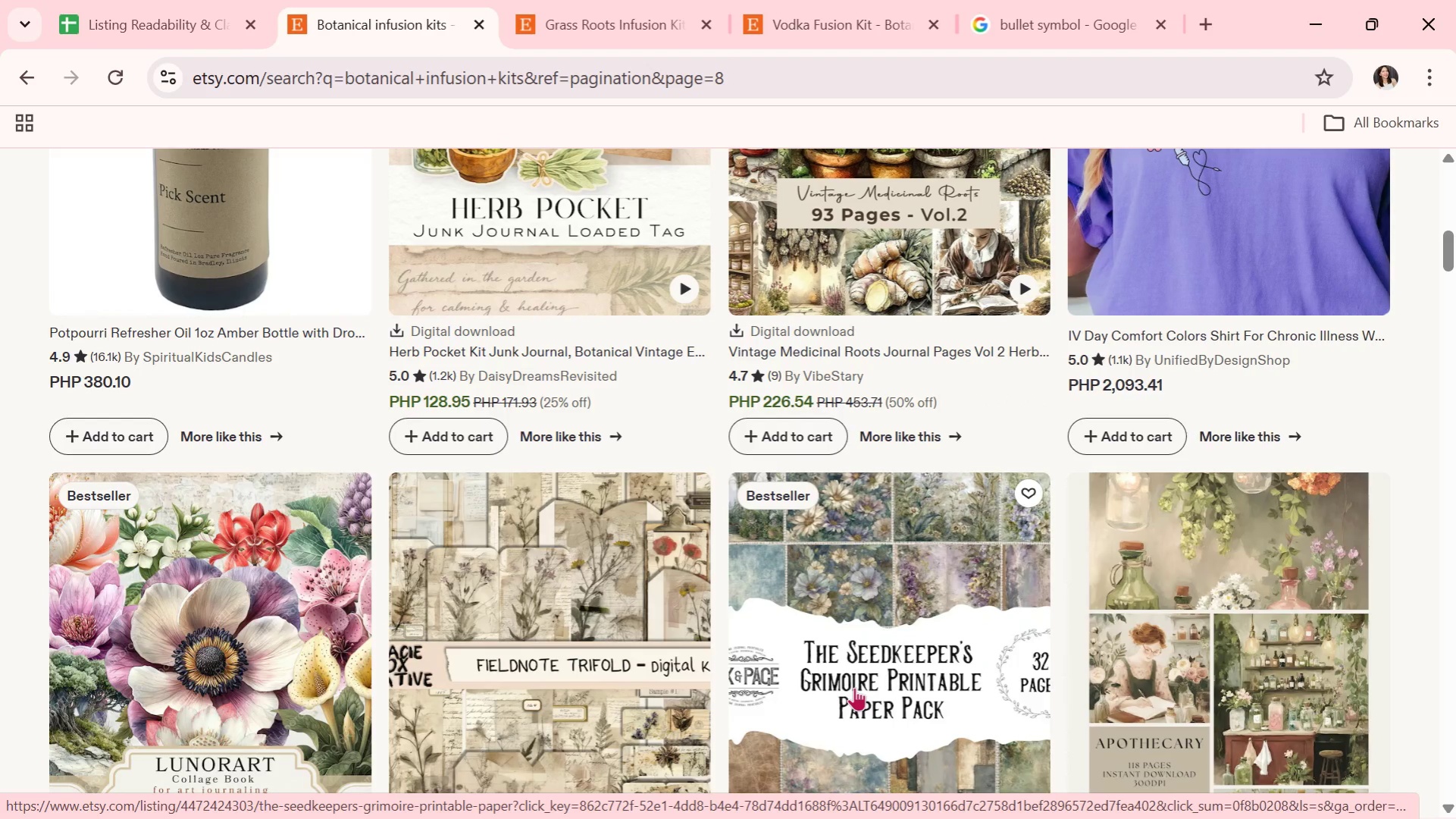 
wait(6.69)
 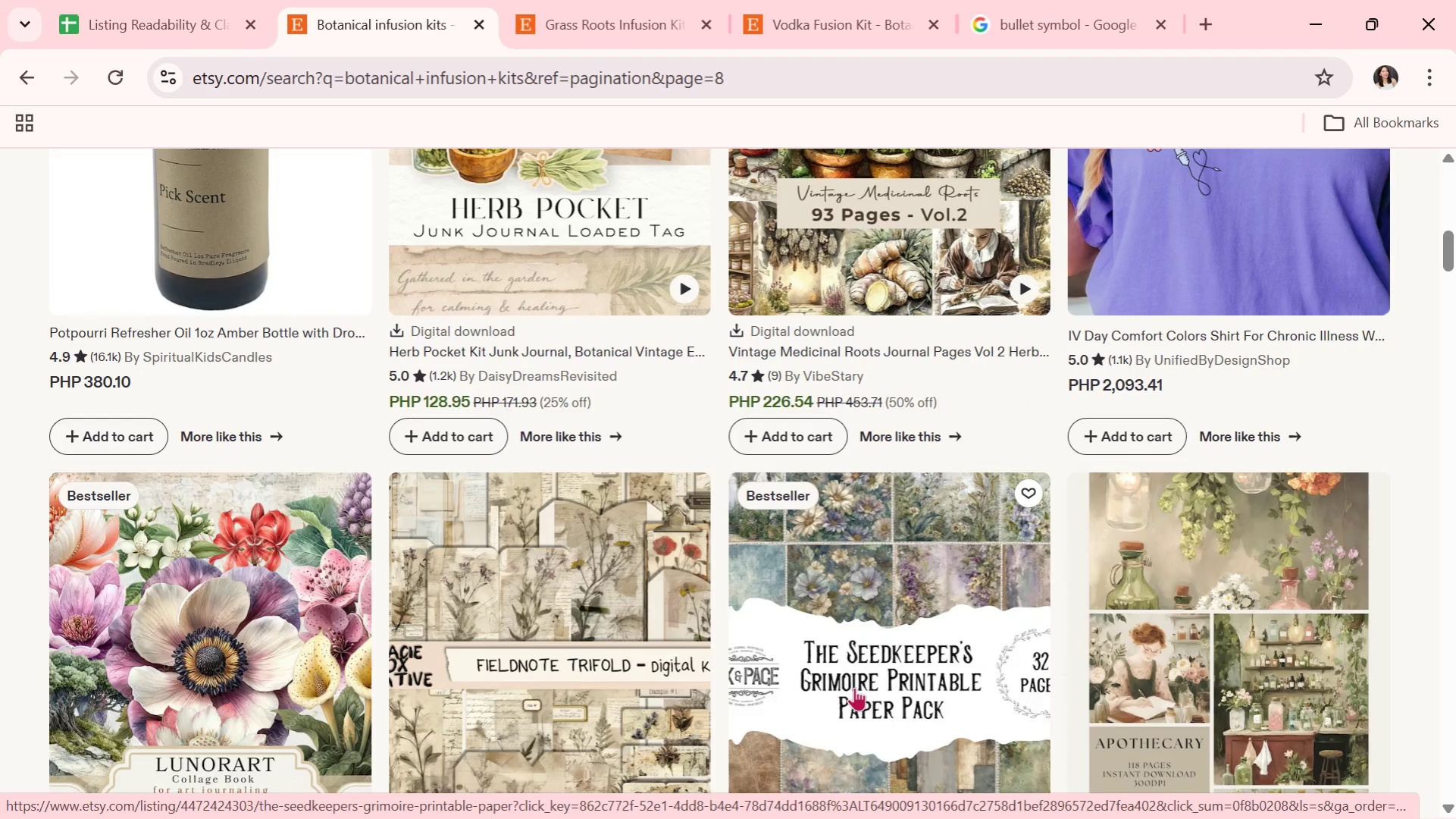 
scroll: coordinate [854, 687], scroll_direction: down, amount: 6.0
 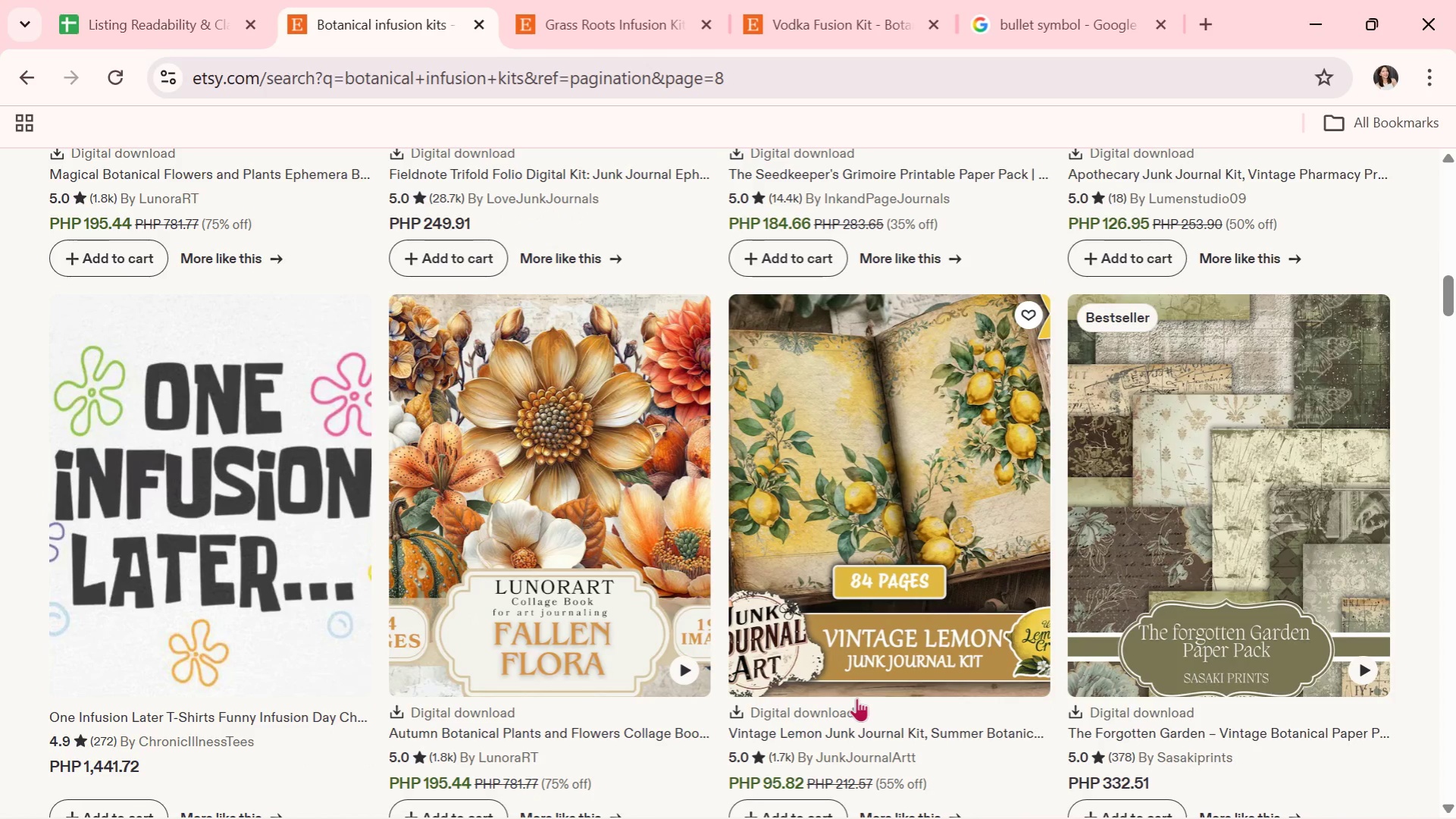 
wait(6.77)
 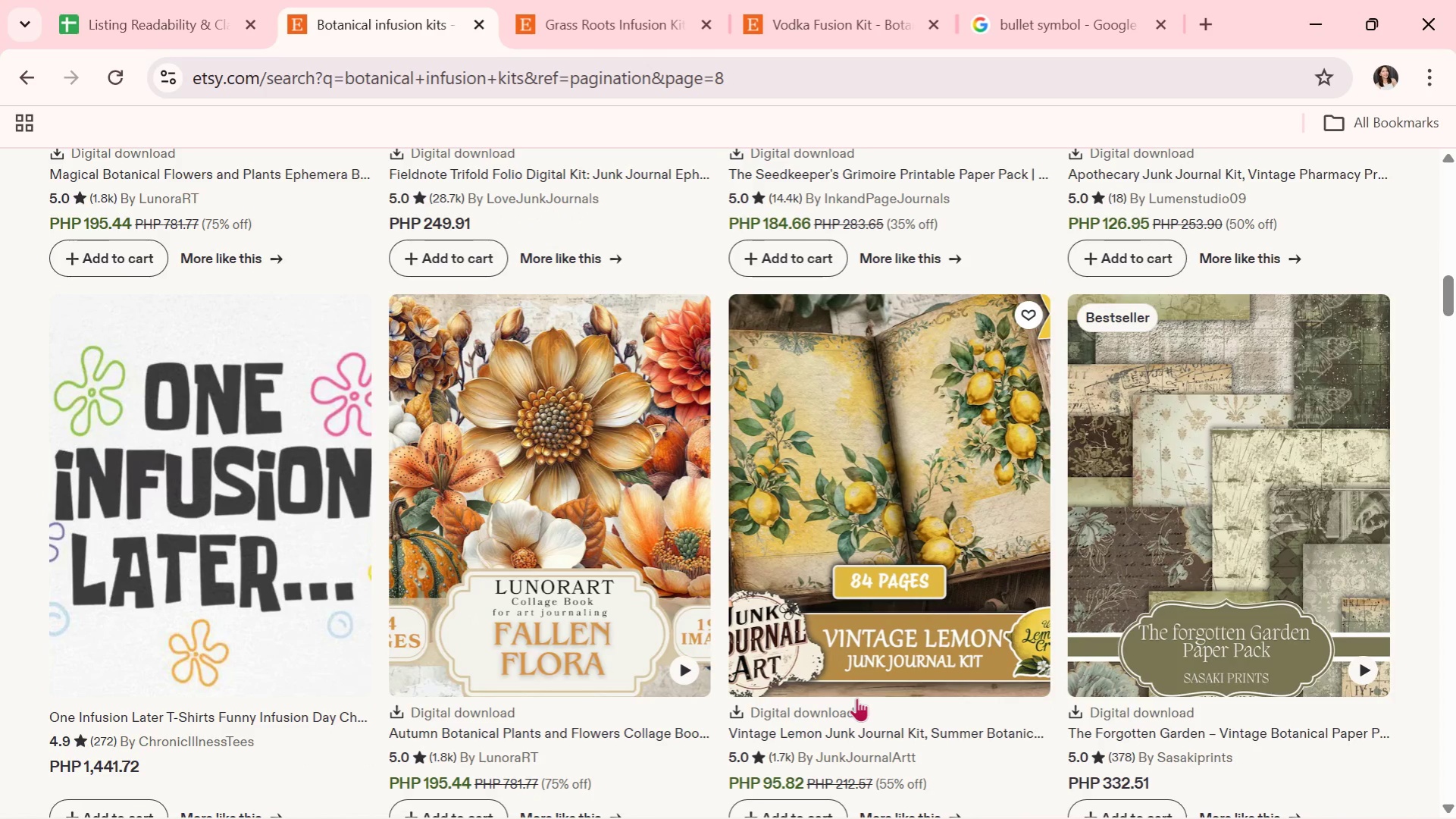 
left_click([150, 0])
 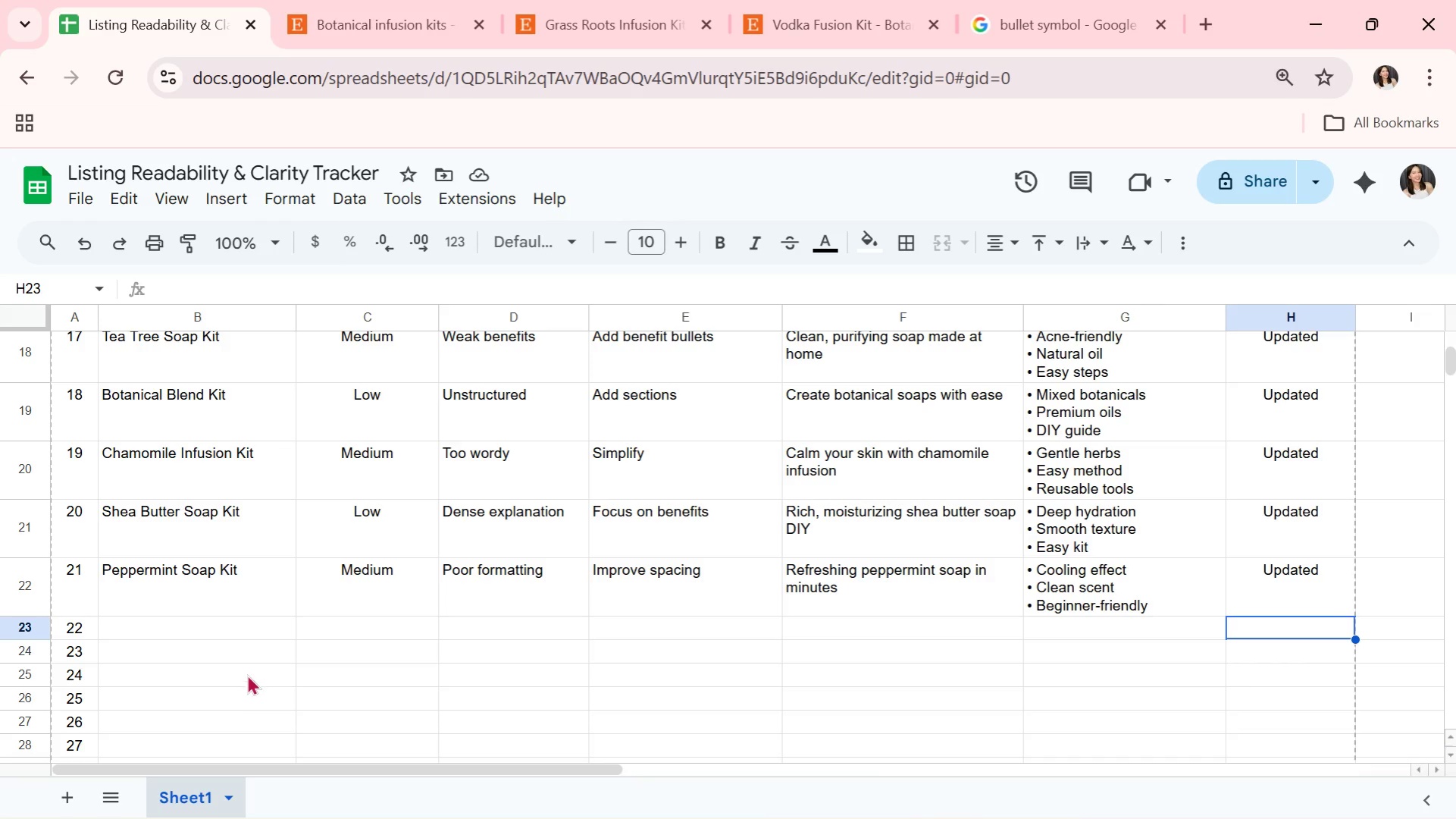 
left_click([233, 634])
 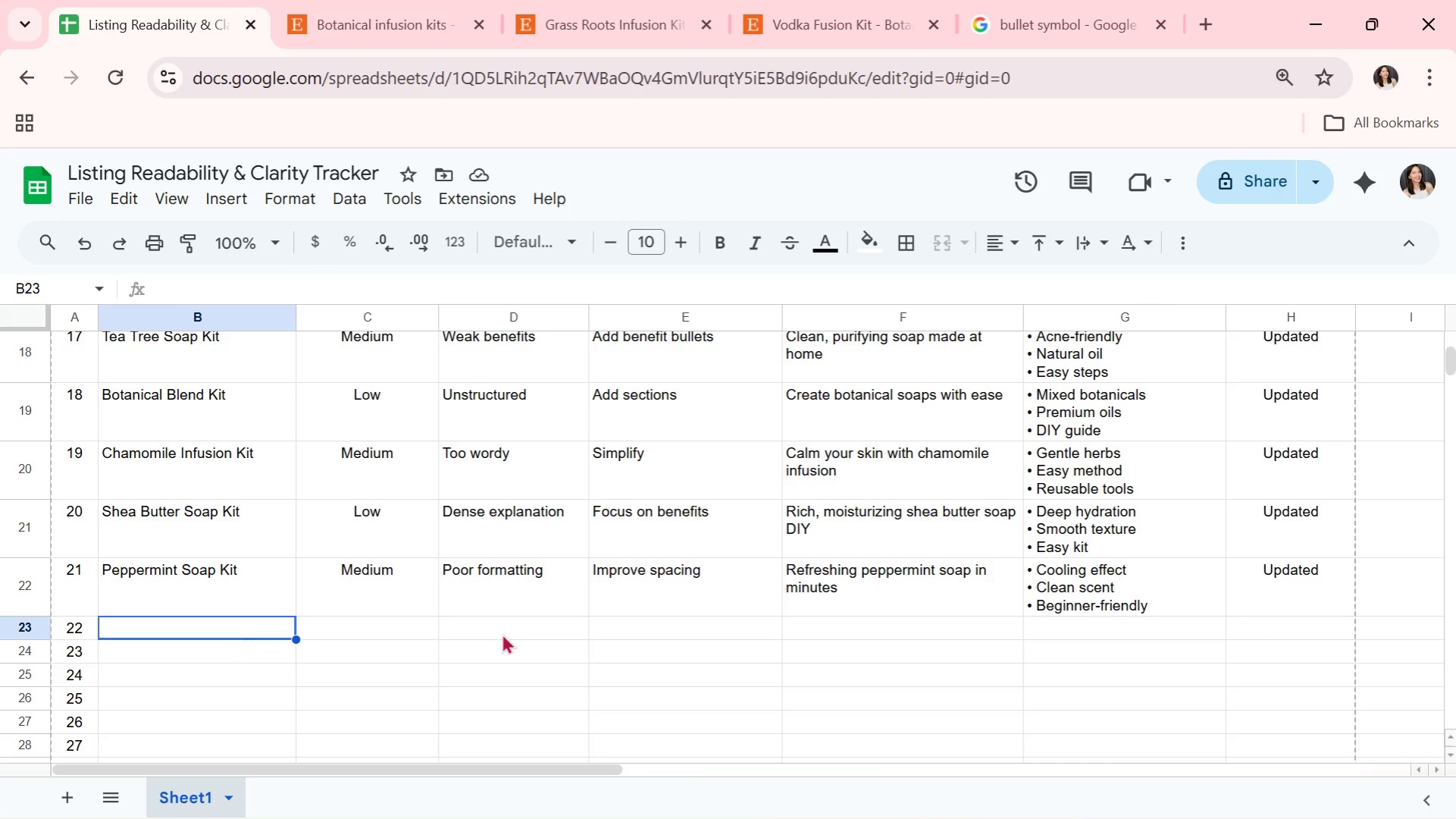 
scroll: coordinate [503, 633], scroll_direction: down, amount: 1.0
 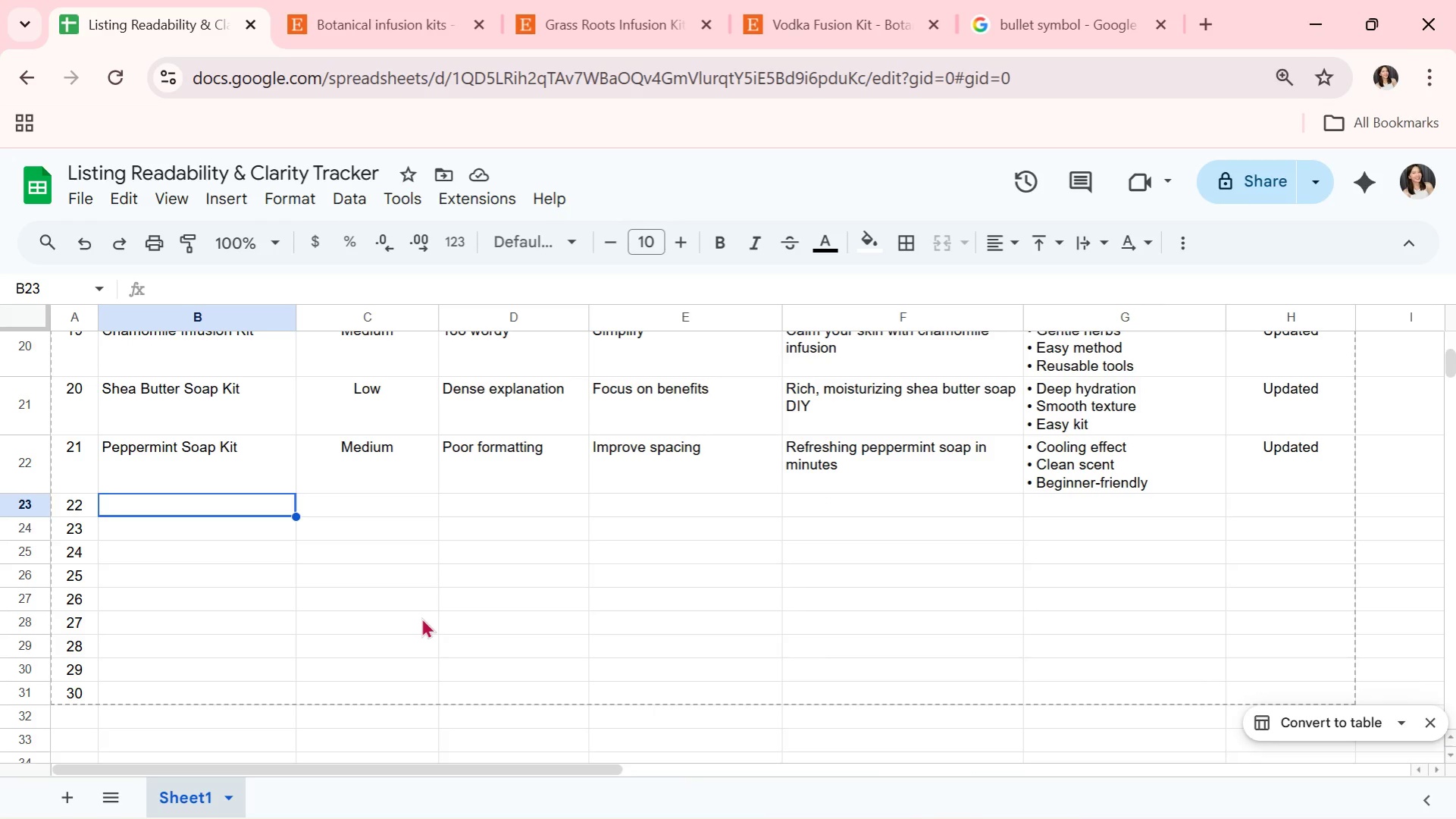 
wait(19.96)
 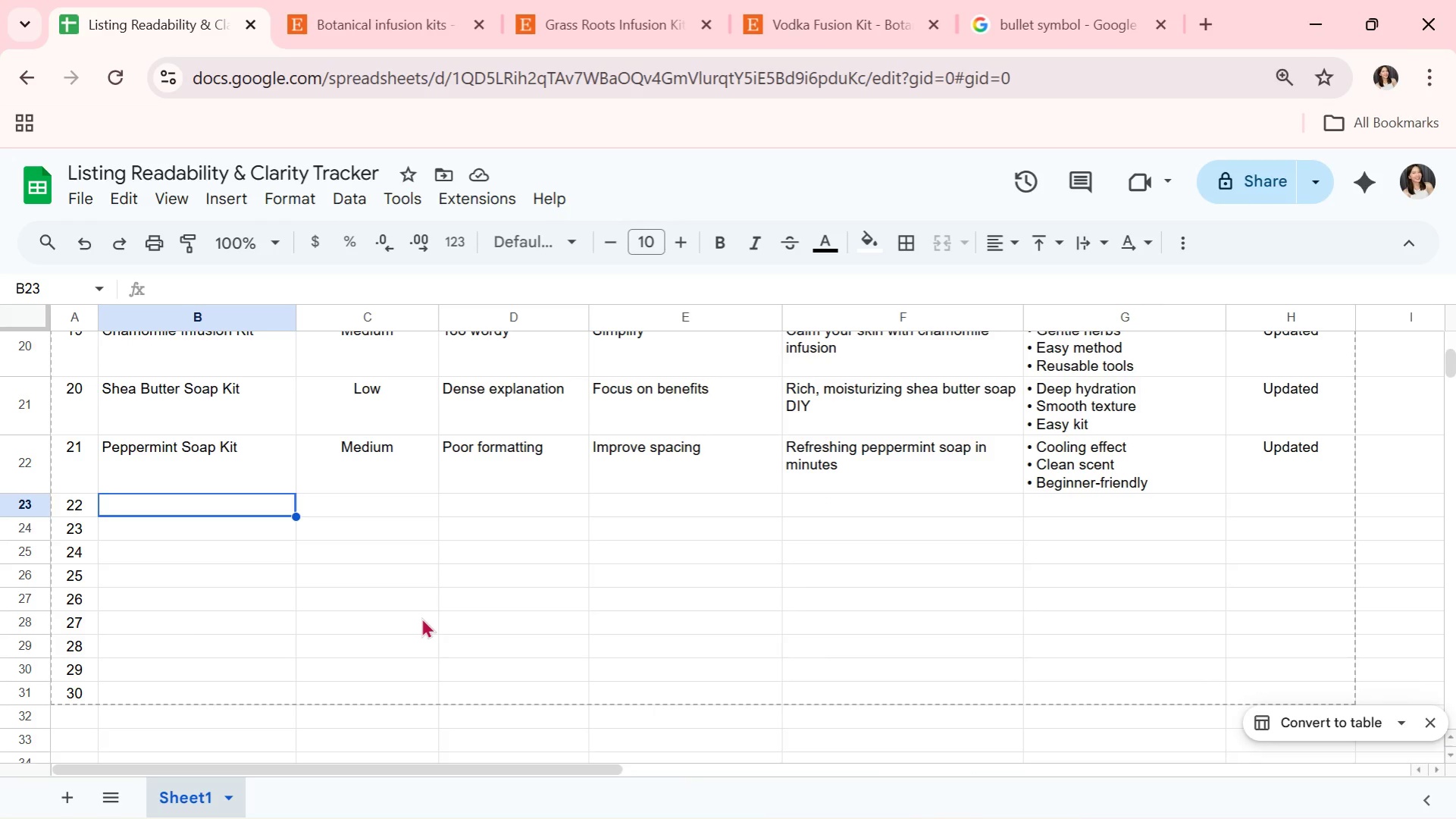 
type(Rose Cal)
key(Backspace)
key(Backspace)
type(lay Soap Kit)
 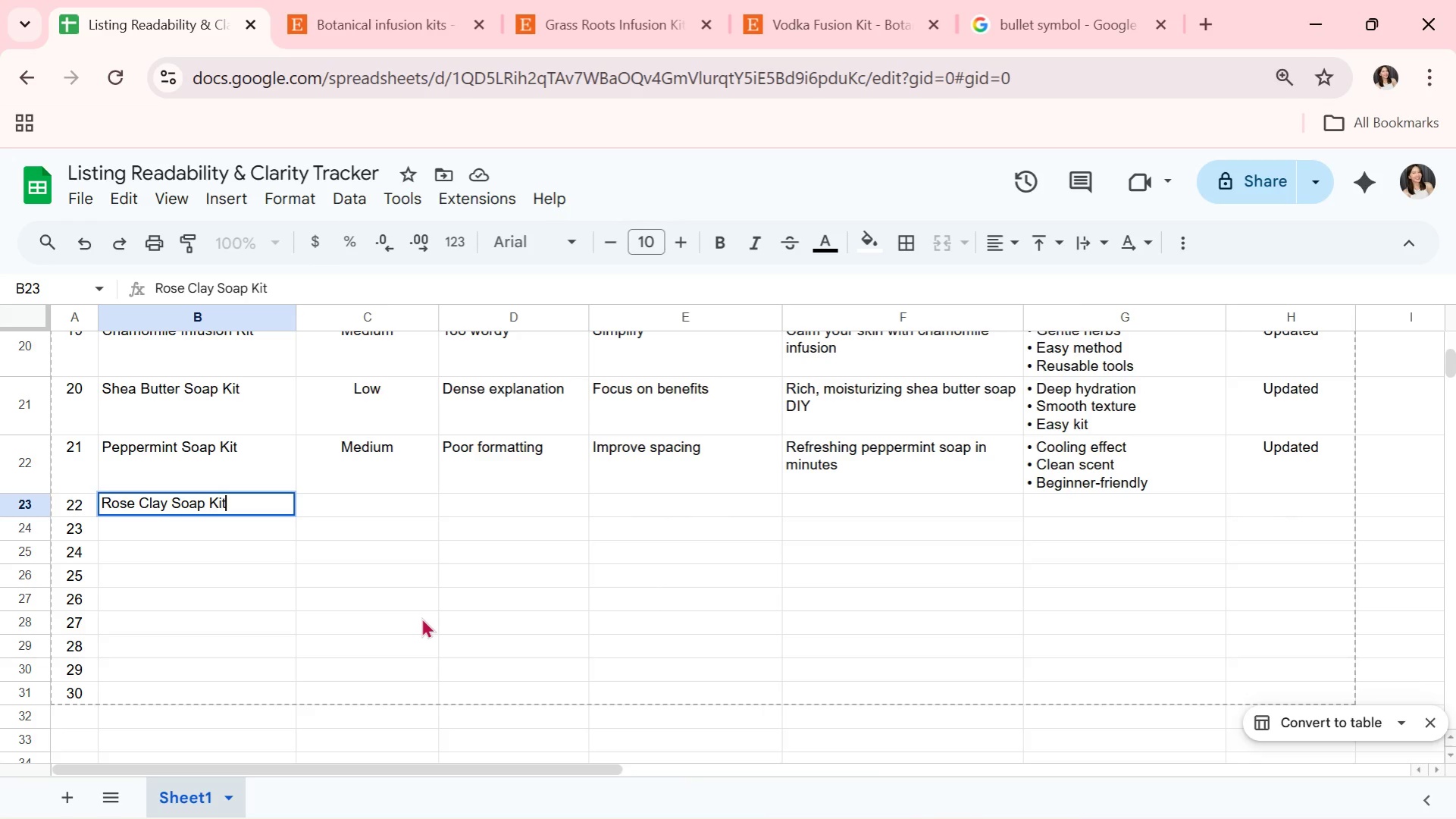 
key(ArrowRight)
 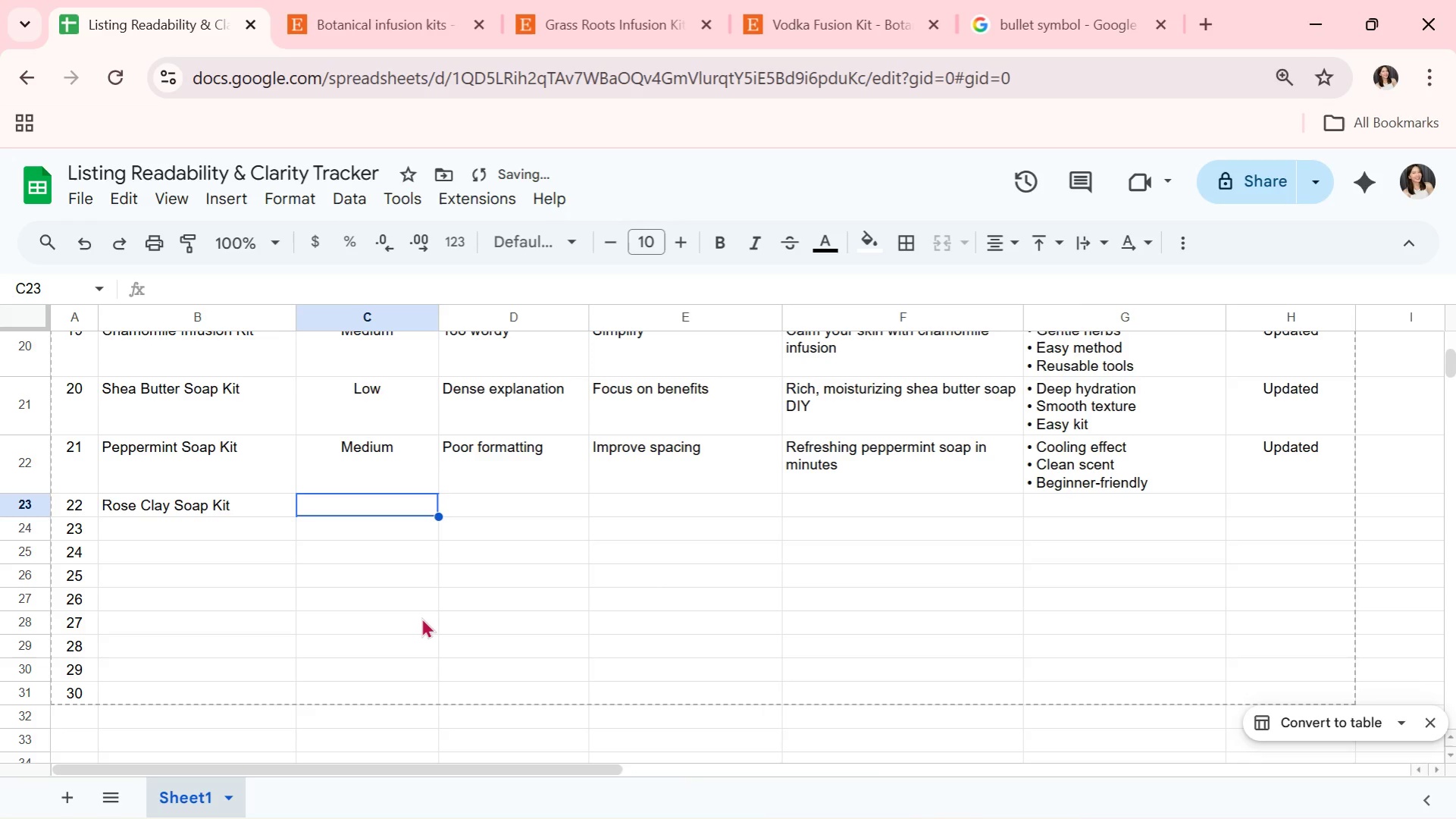 
type(Low)
 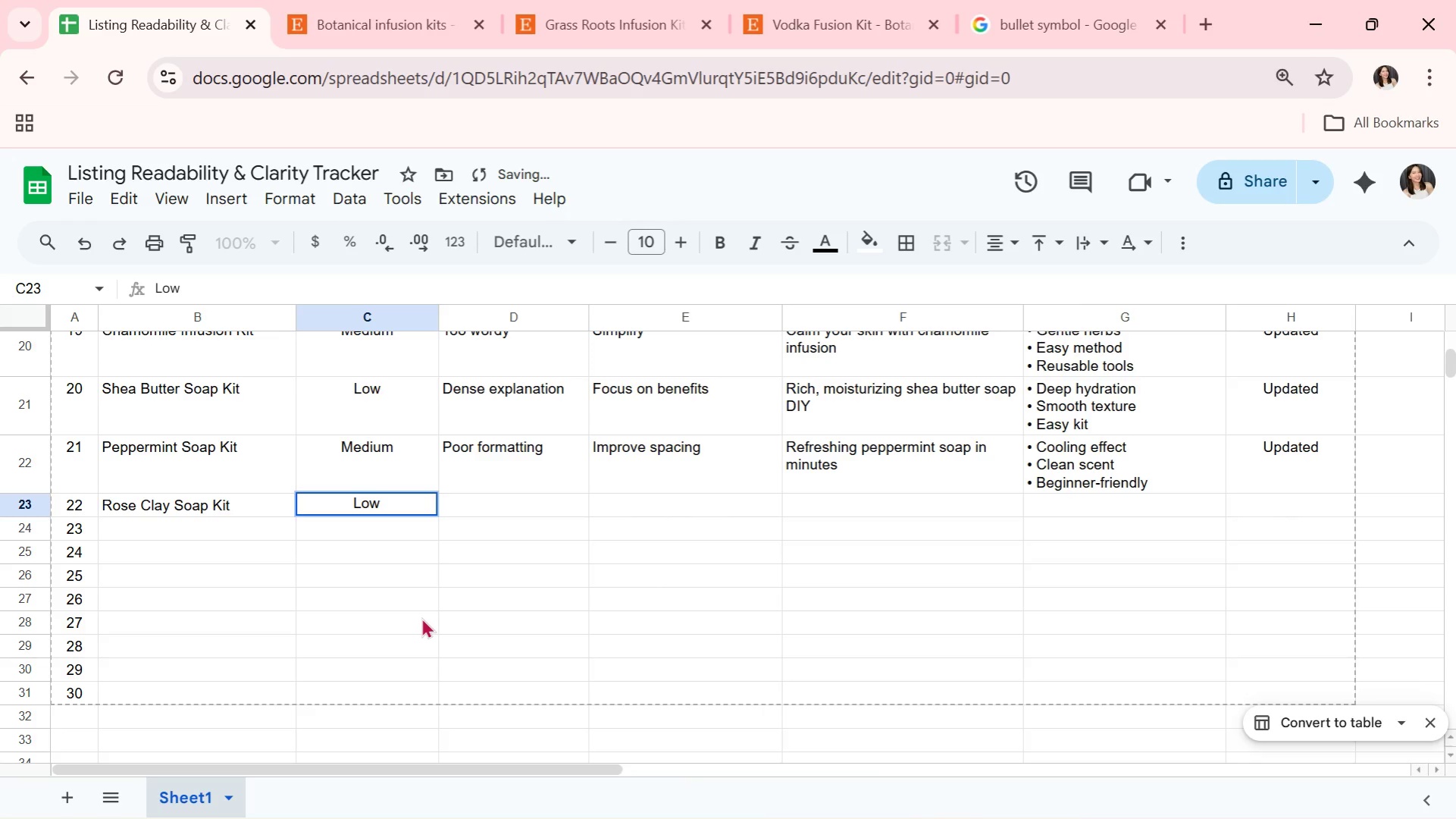 
key(ArrowRight)
 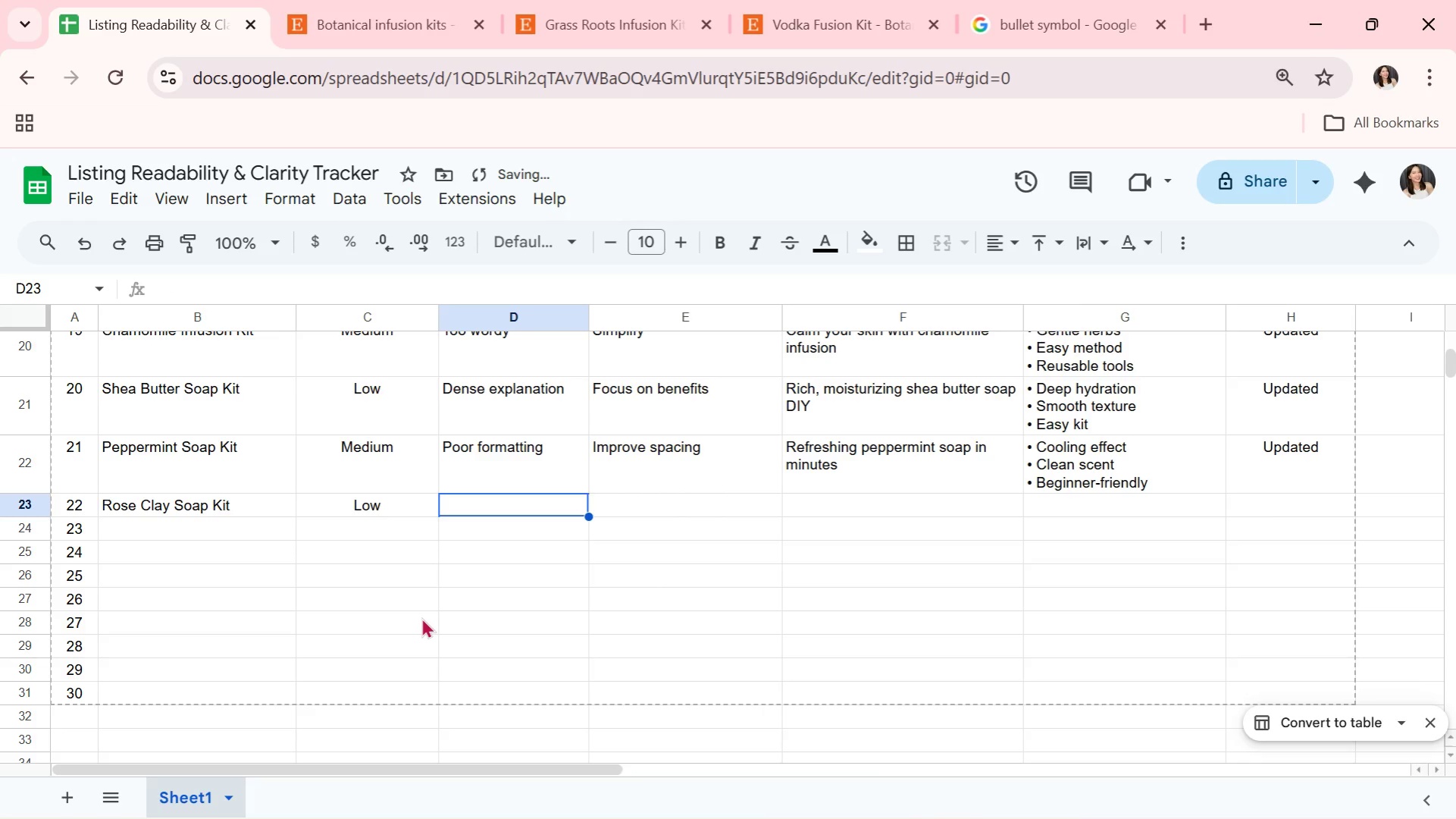 
type(Hard to read)
 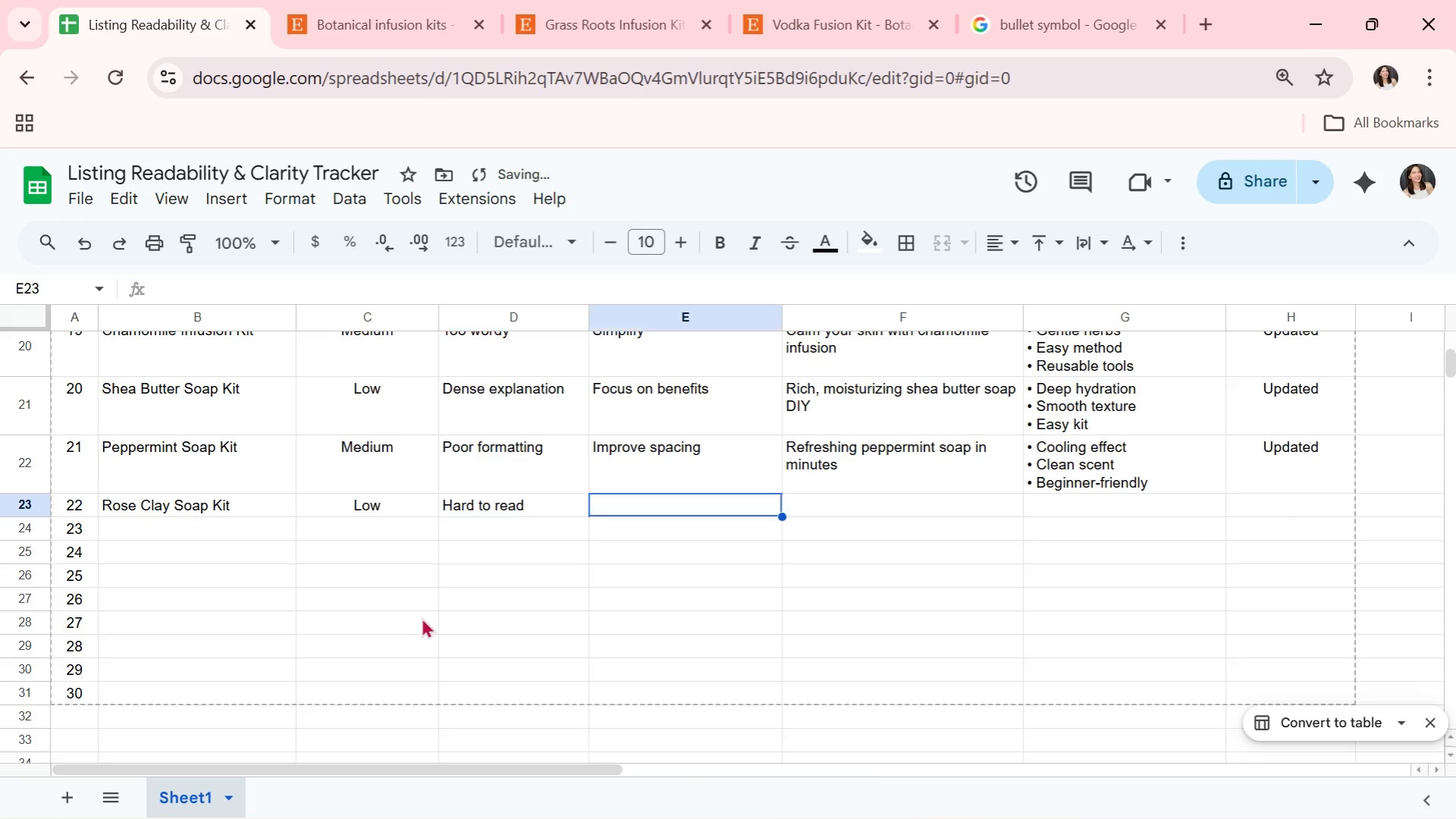 
key(ArrowRight)
 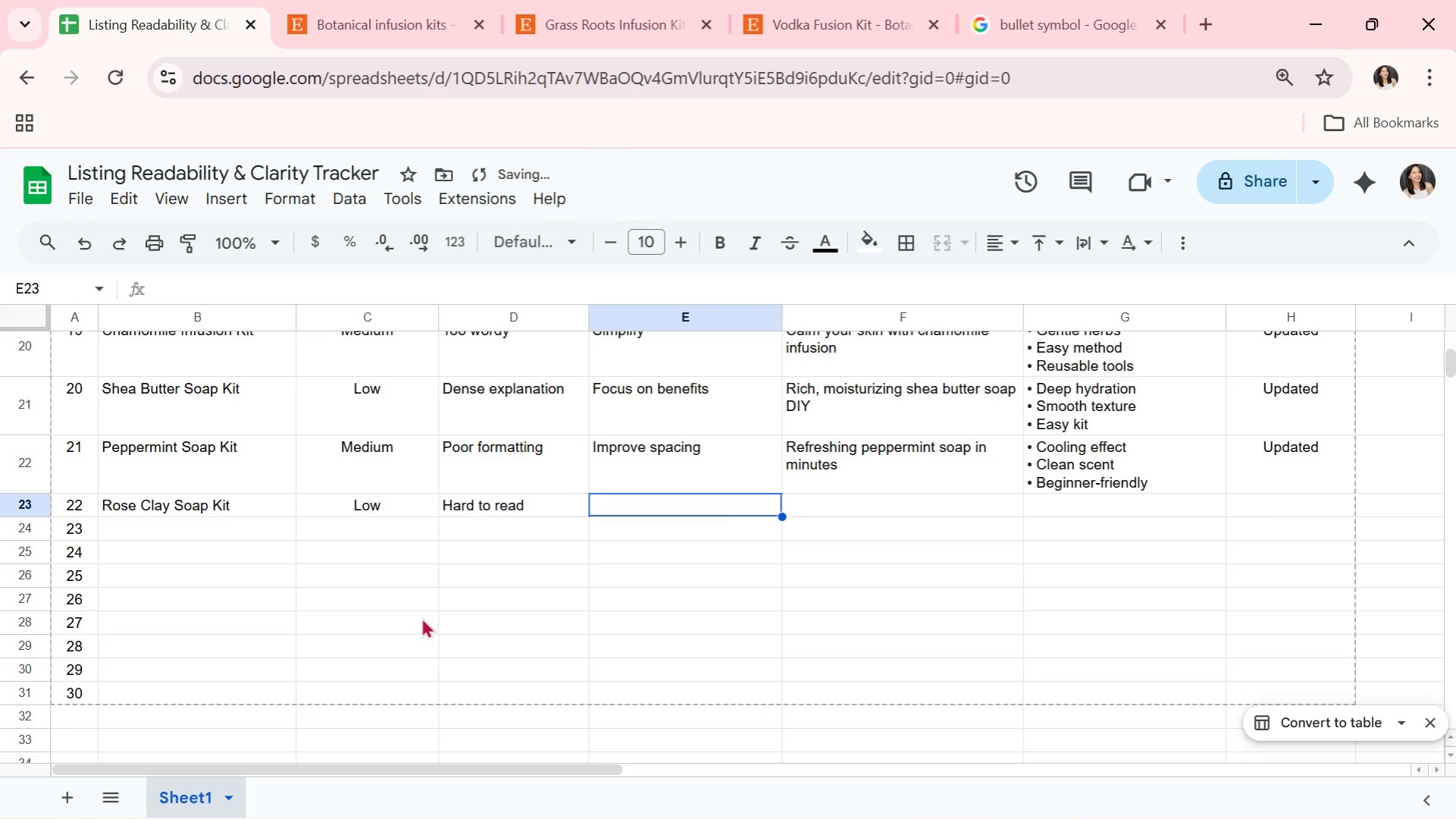 
type(Bullet )
 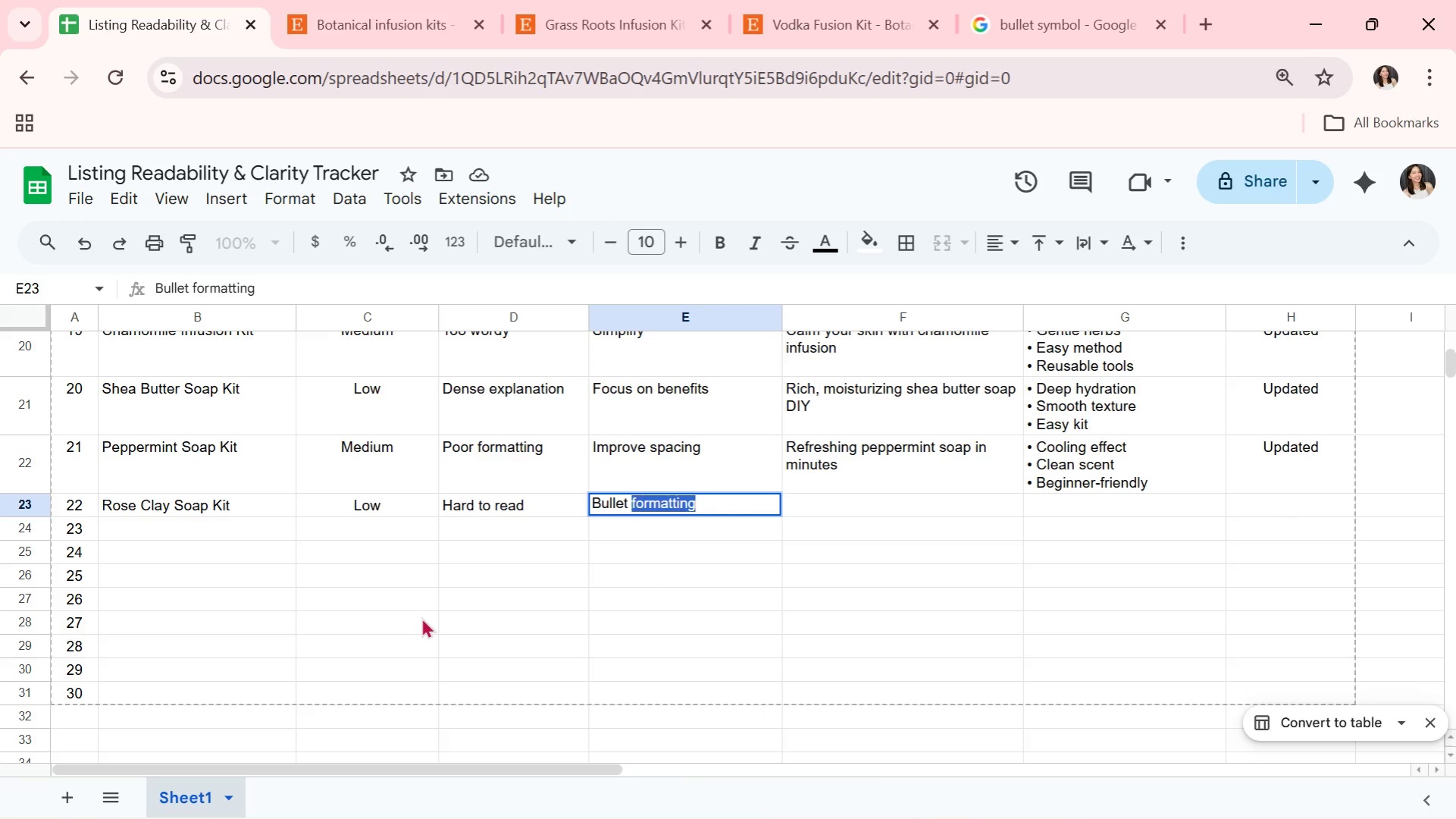 
key(ArrowRight)
 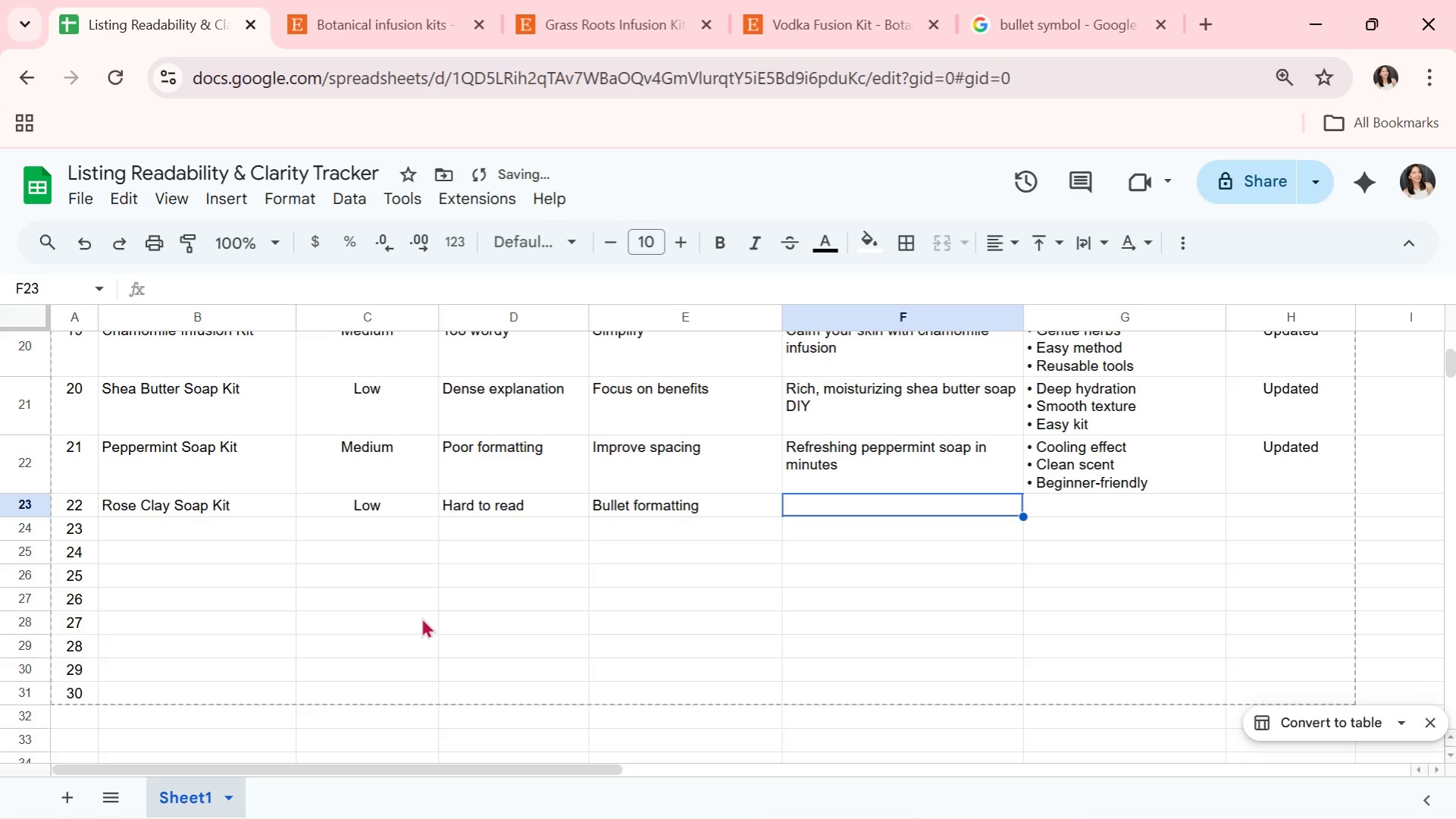 
type(Gentle rose claysoap)
key(Backspace)
key(Backspace)
key(Backspace)
key(Backspace)
type( soap for glowing skin)
 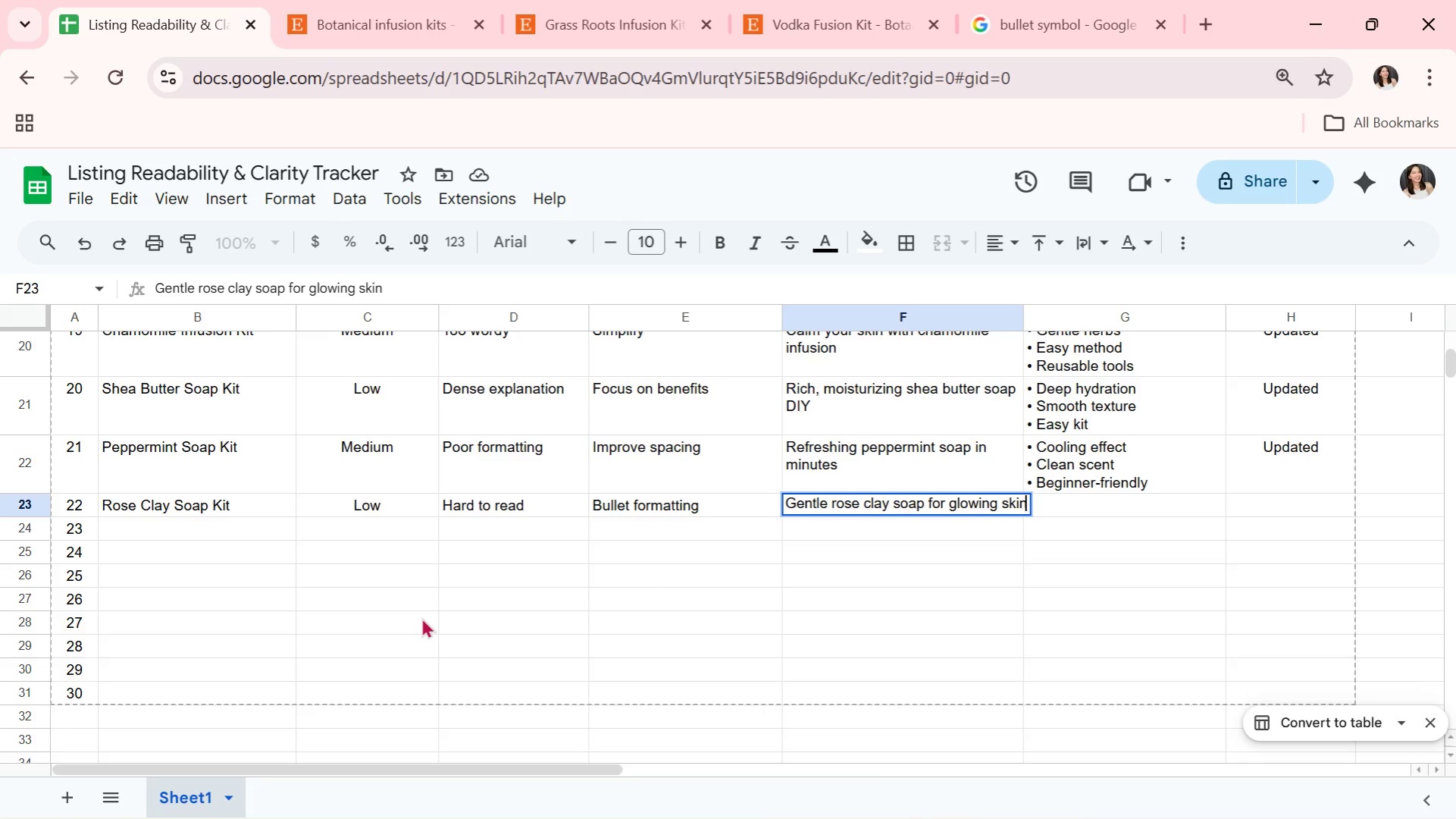 
key(Enter)
 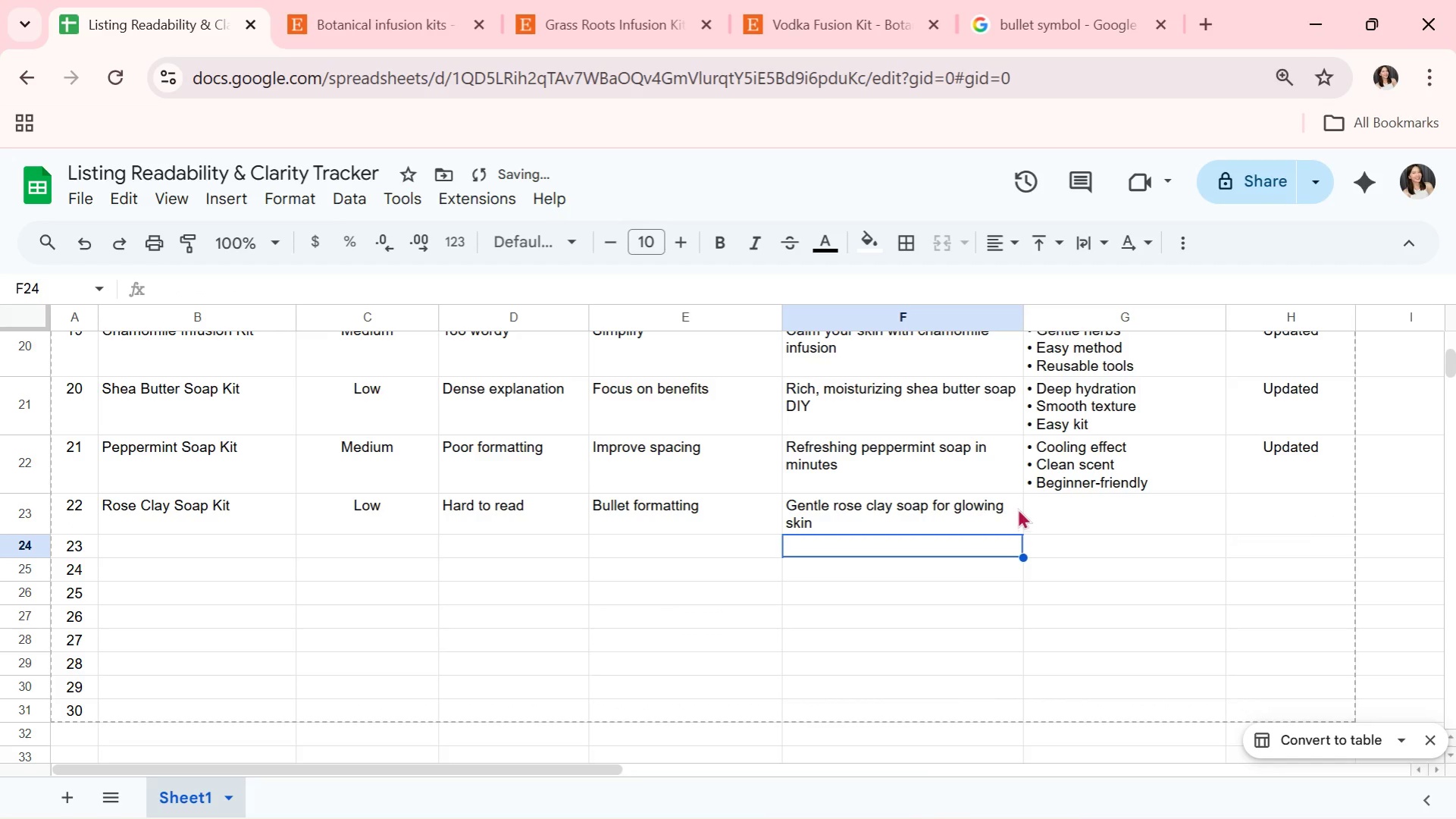 
left_click([832, 497])
 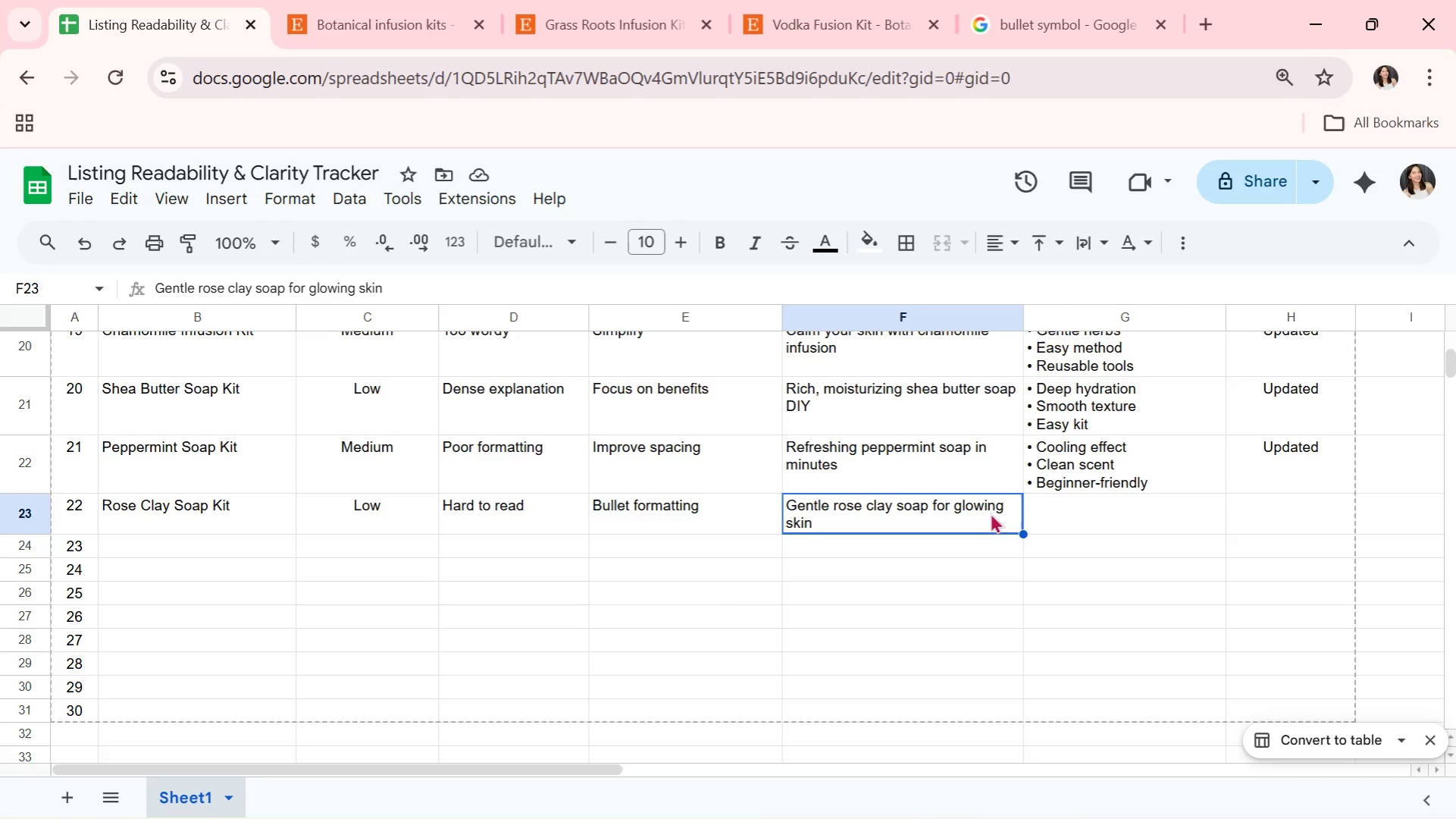 
wait(6.22)
 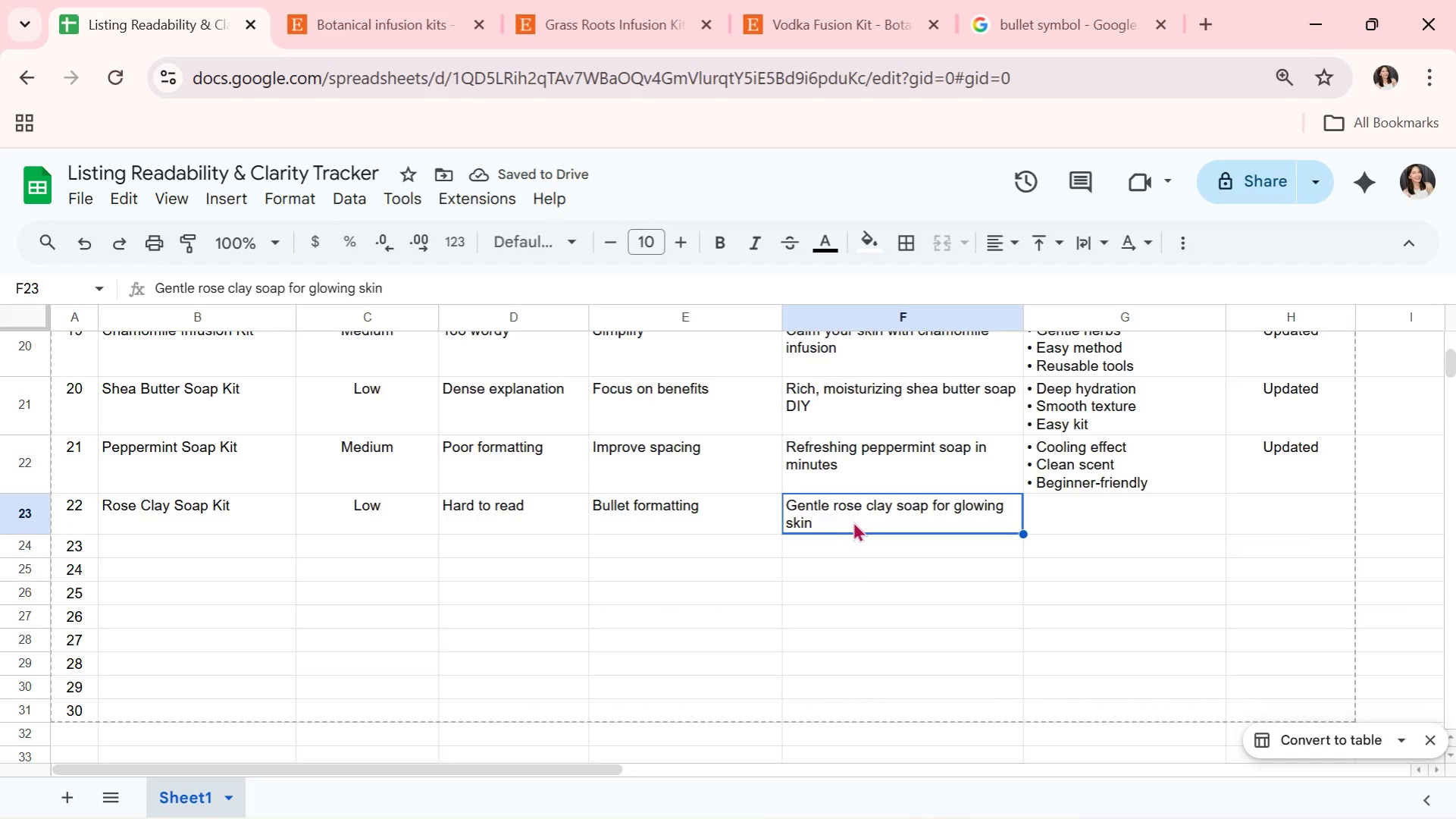 
left_click([1081, 521])
 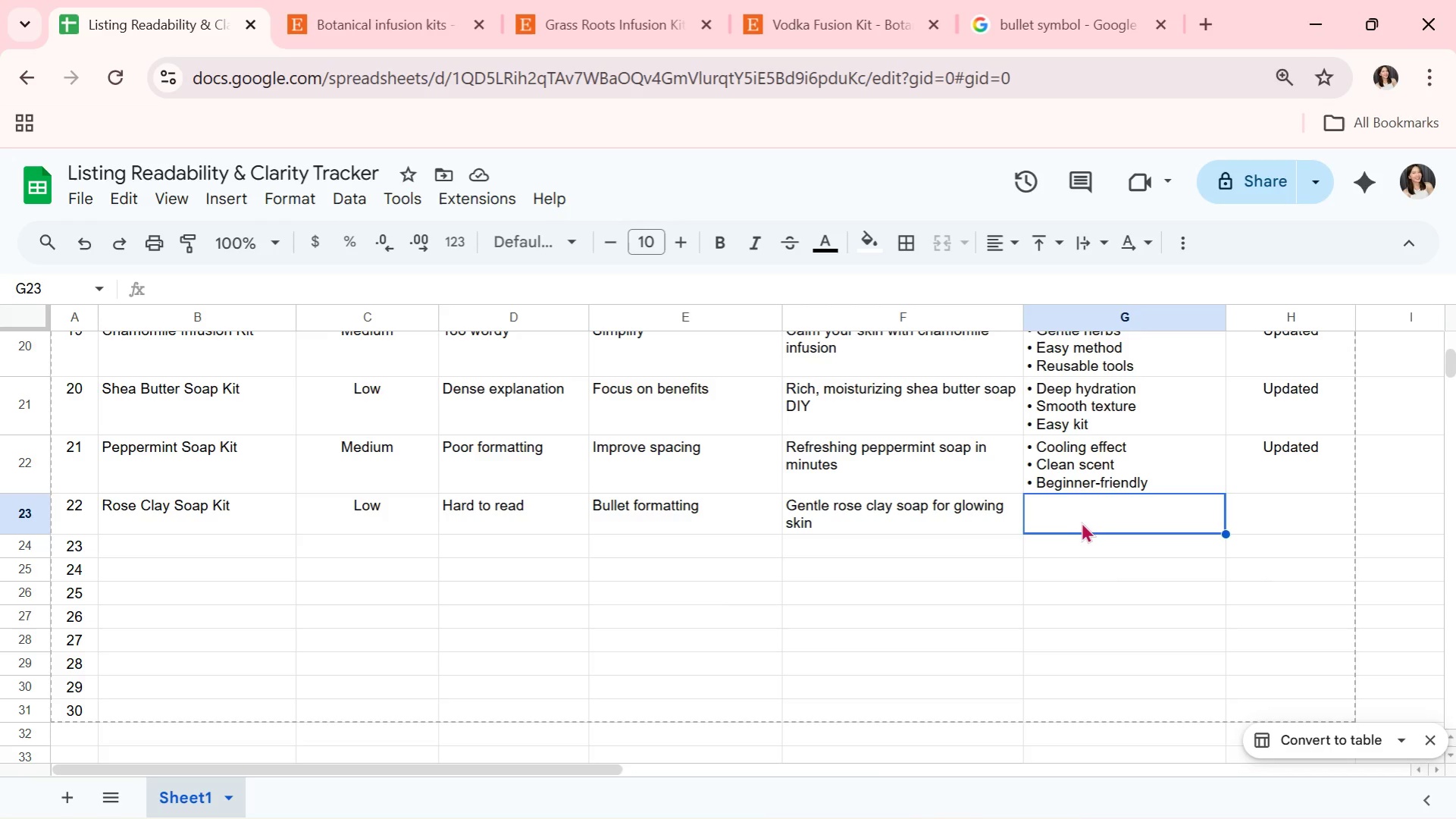 
double_click([1082, 519])
 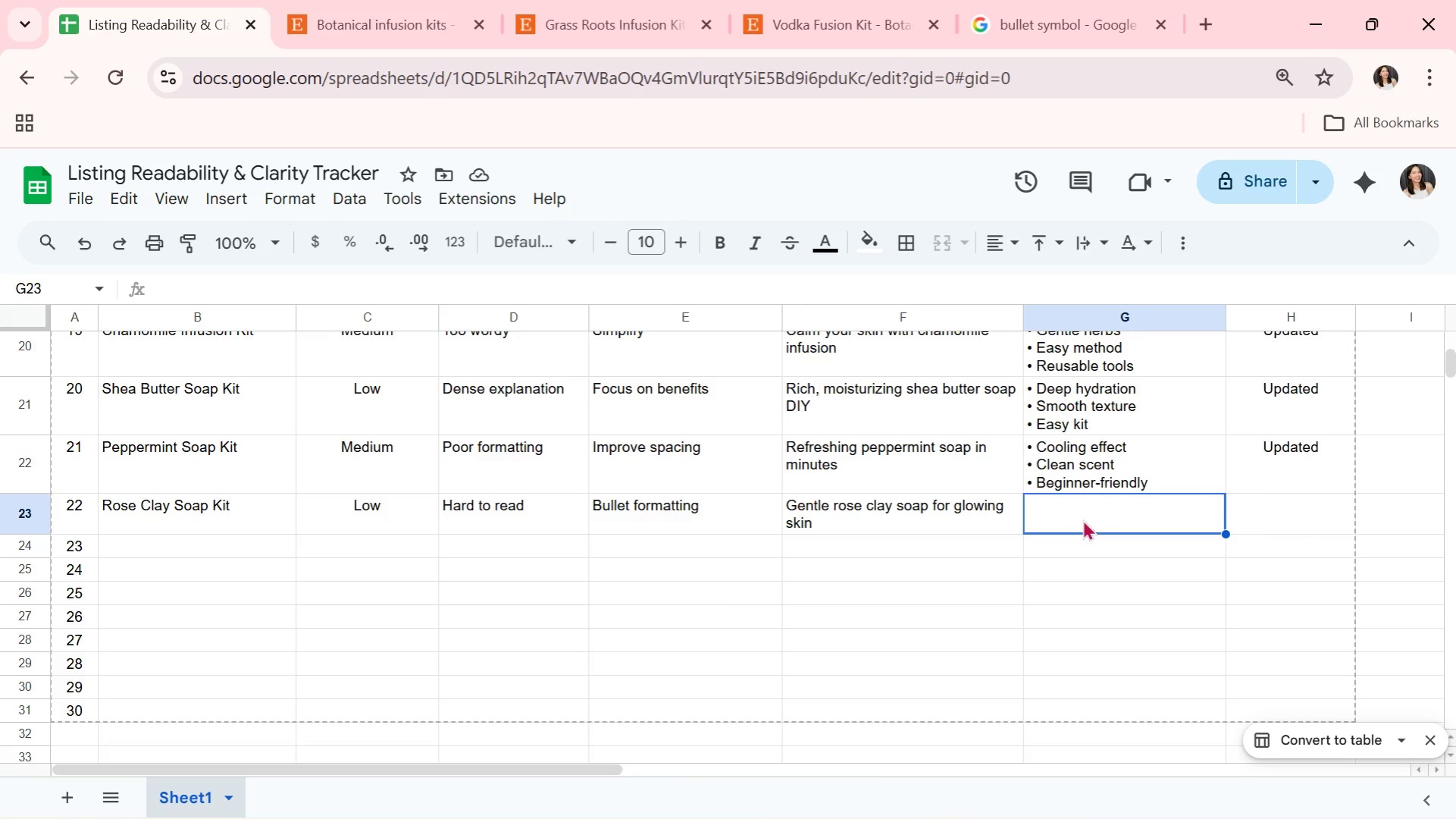 
triple_click([1082, 519])
 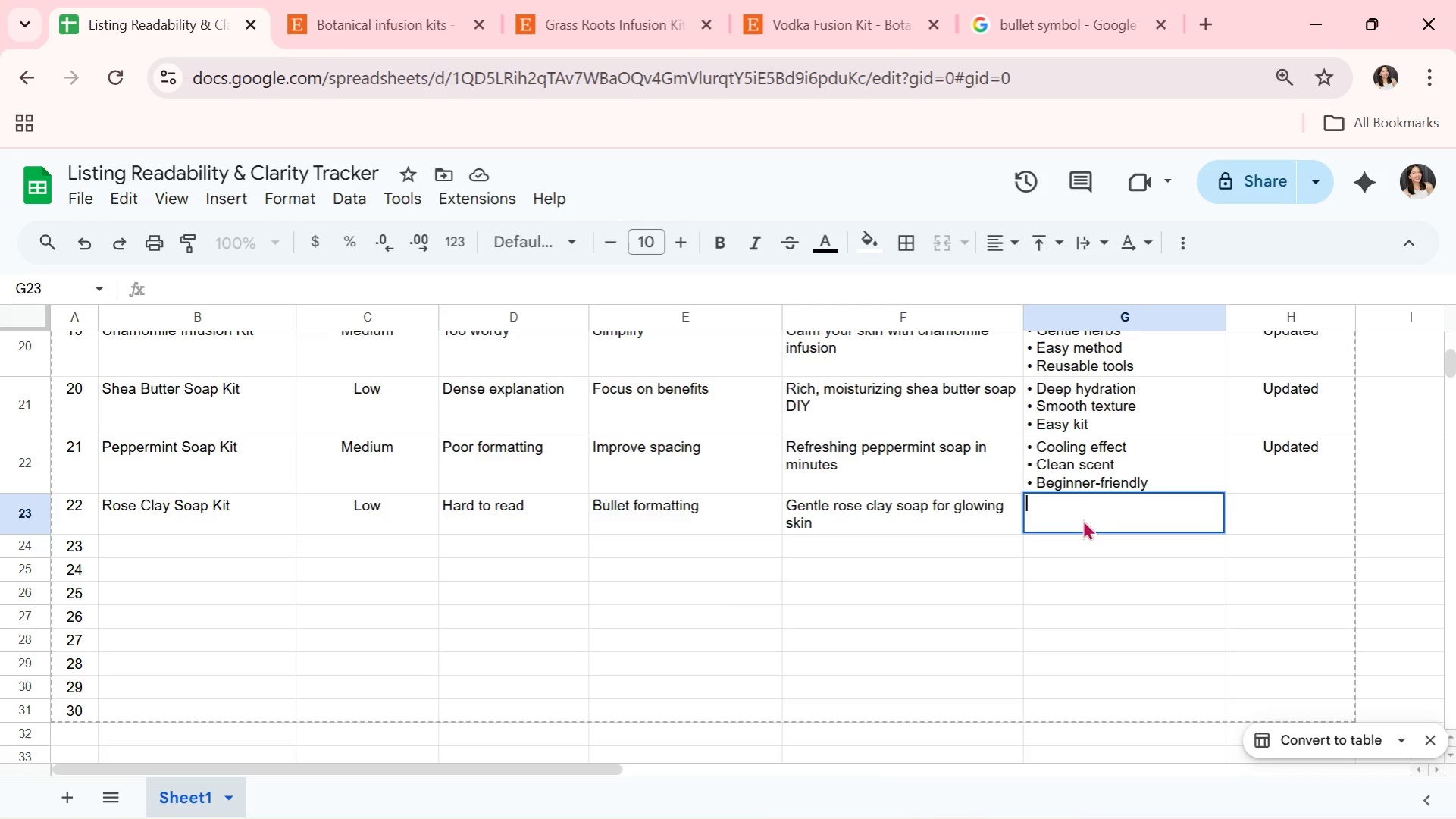 
triple_click([1082, 519])
 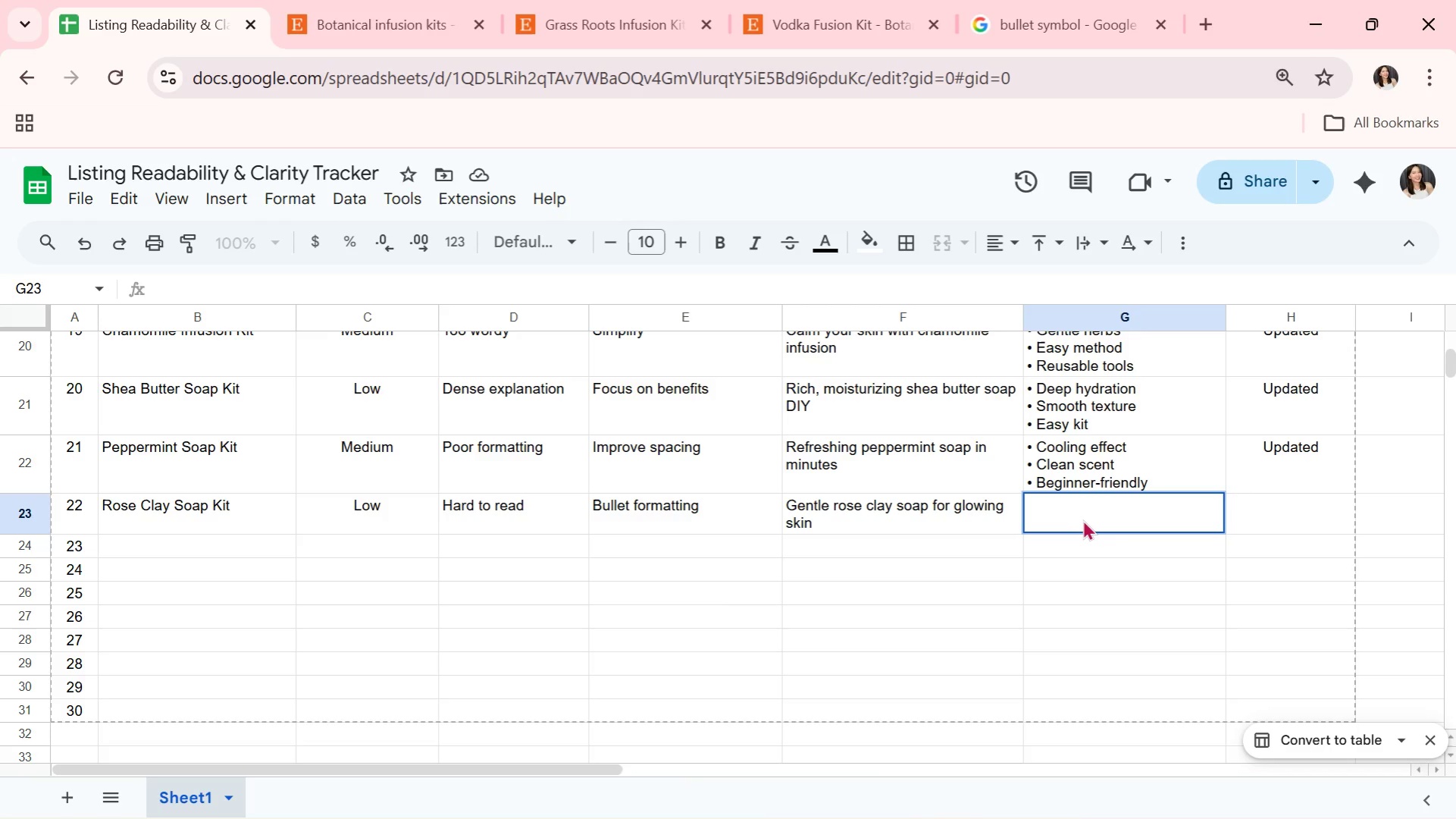 
key(Alt+AltLeft)
 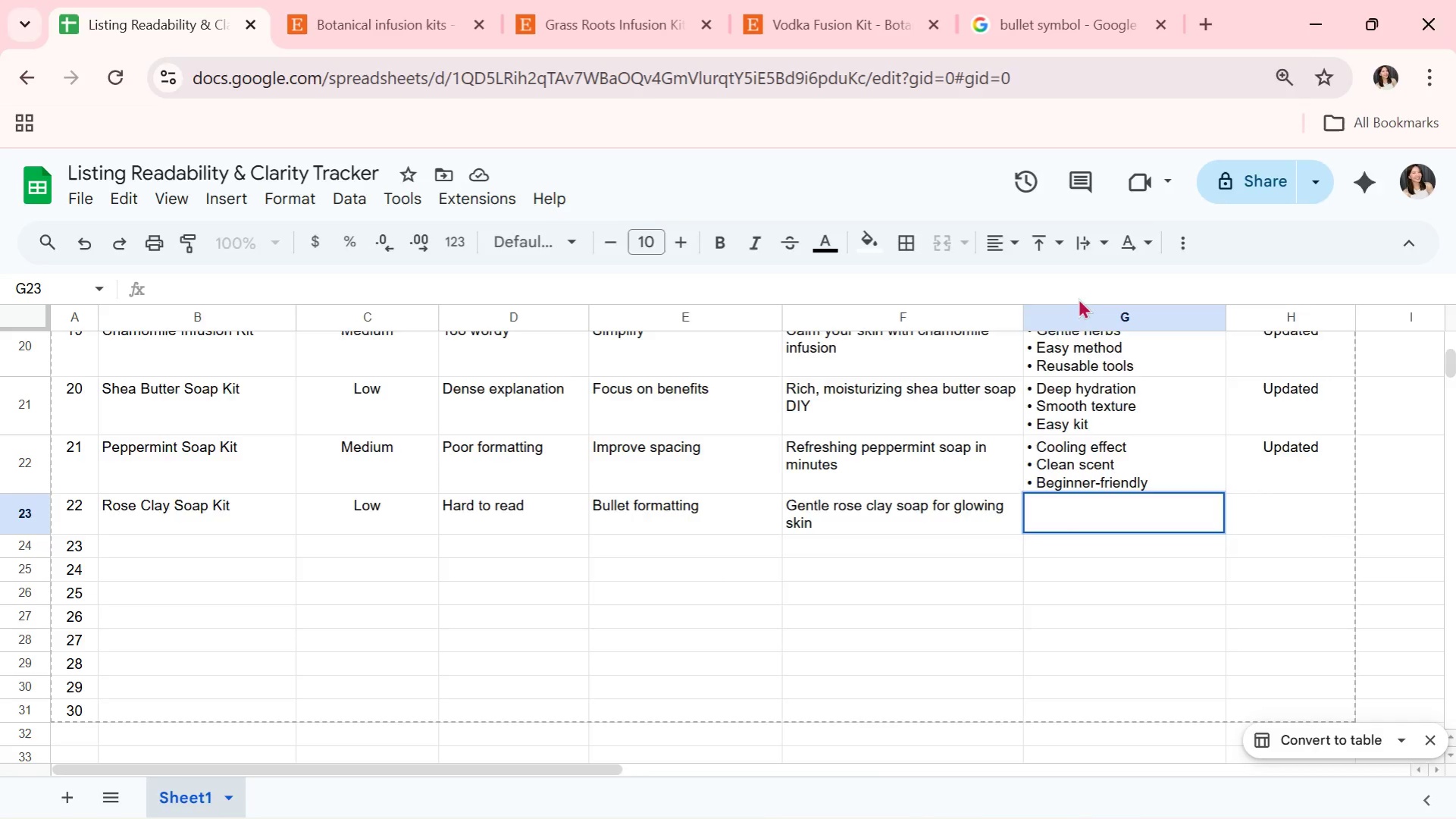 
key(Alt+Tab)
 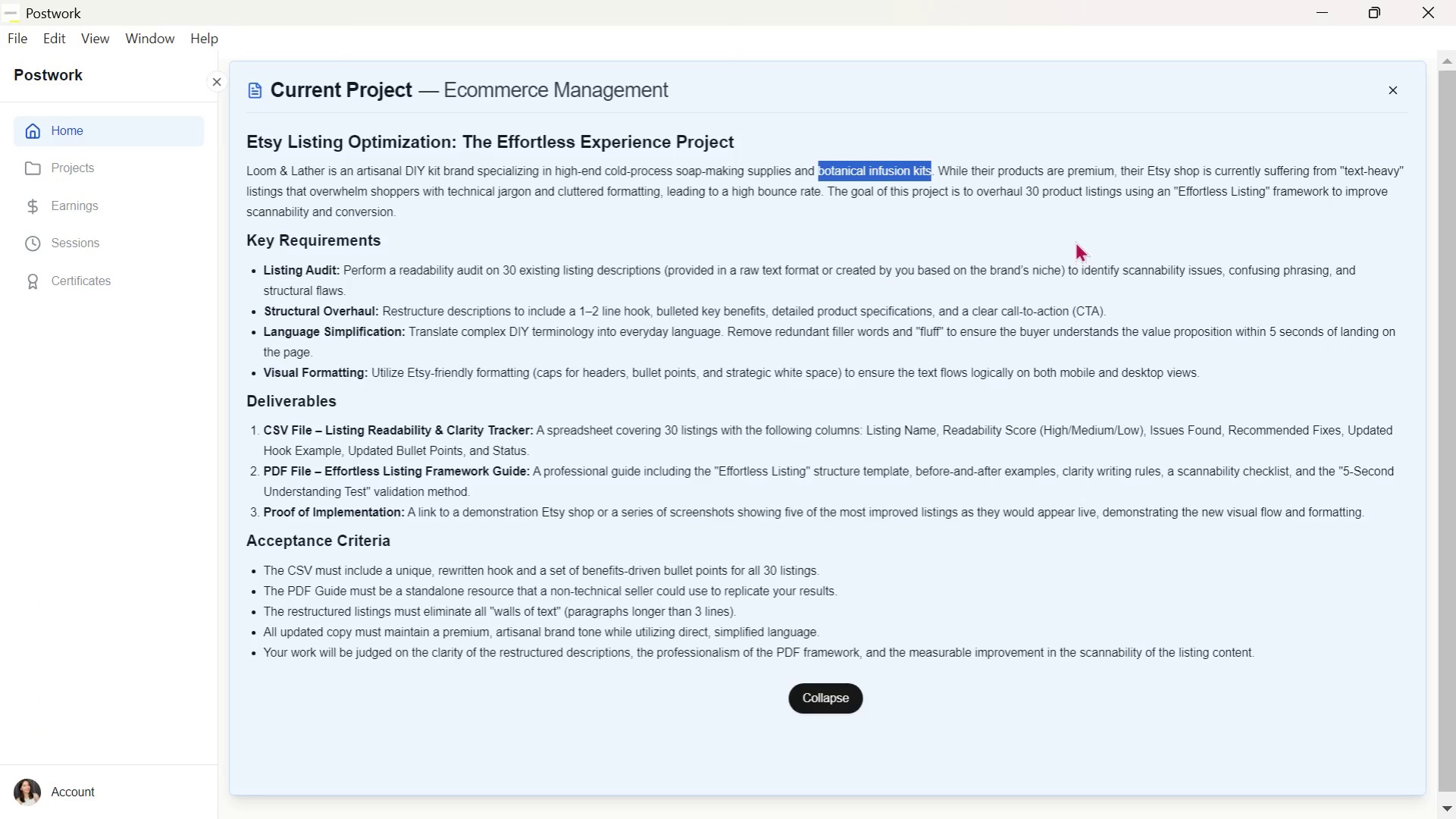 
key(Alt+AltLeft)